 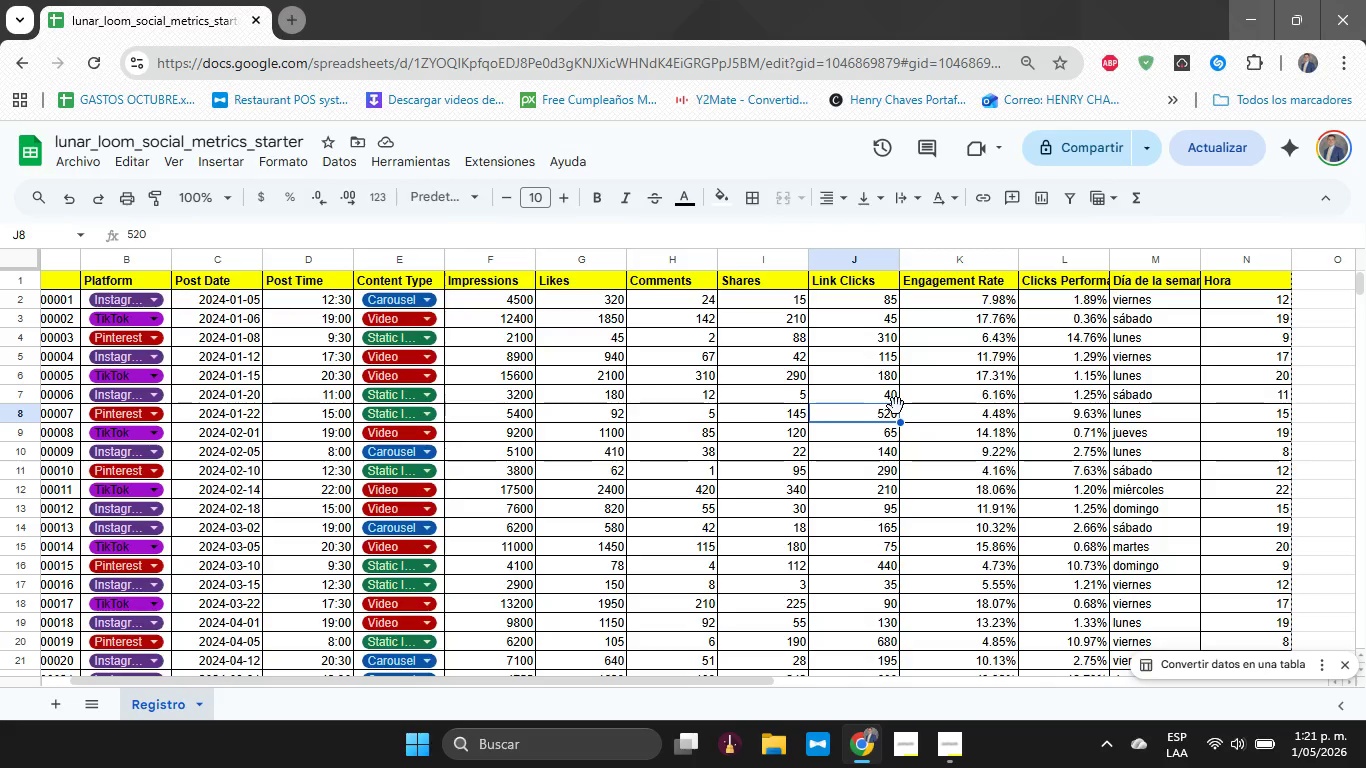 
key(Control+A)
 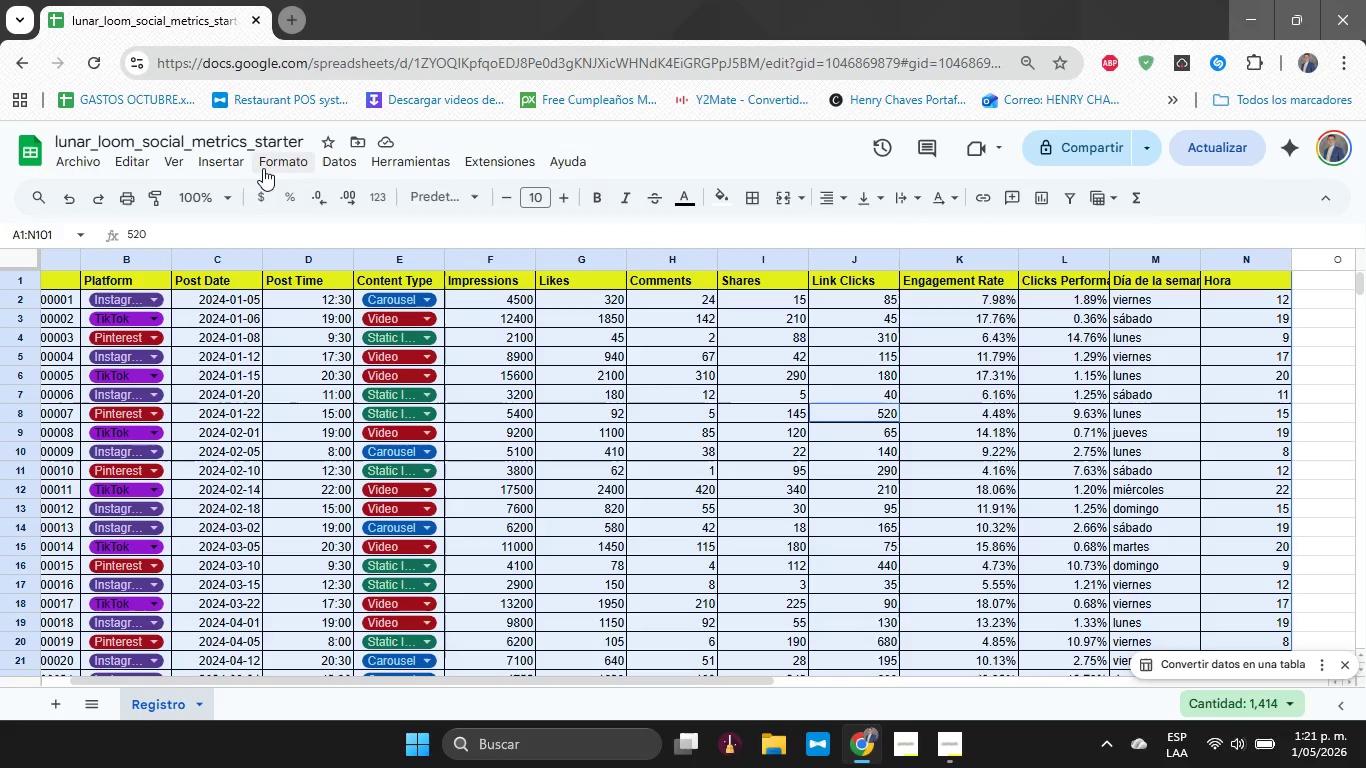 
left_click([263, 168])
 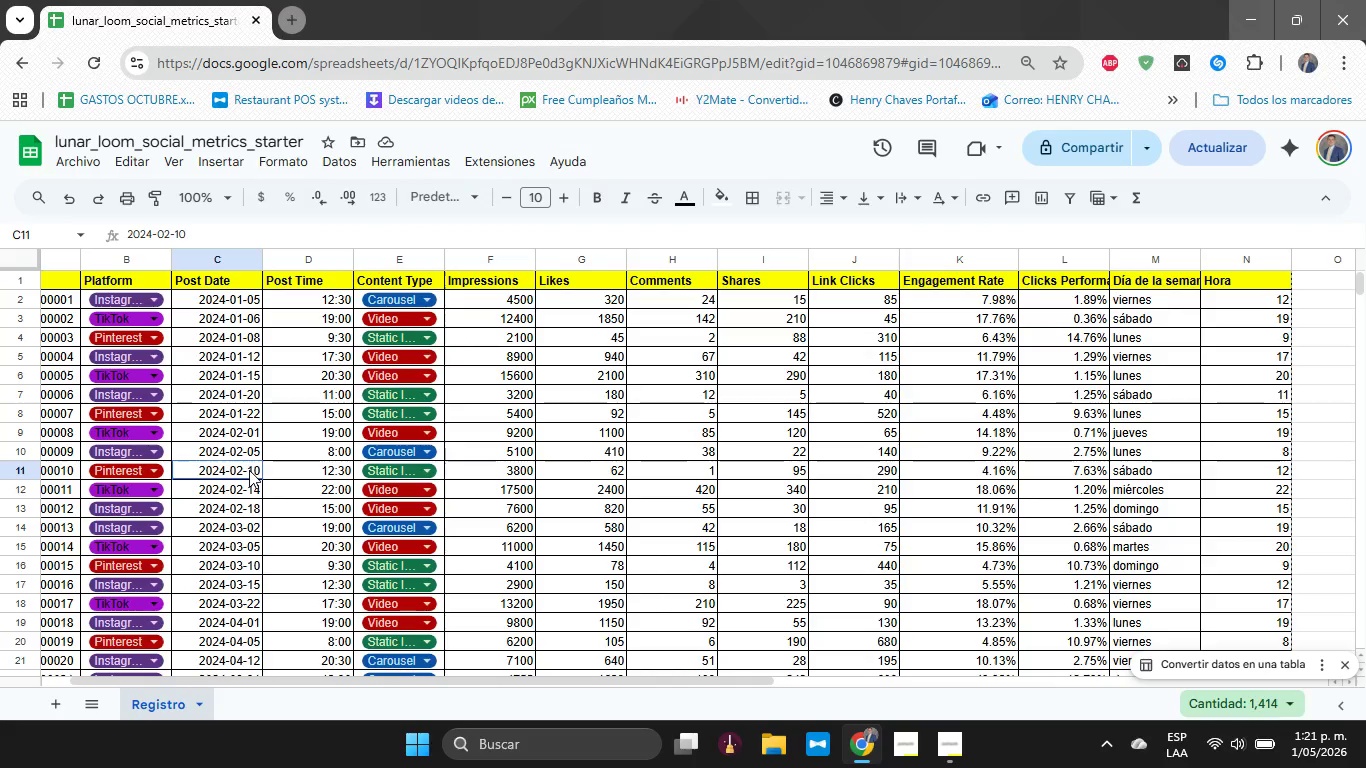 
left_click([249, 470])
 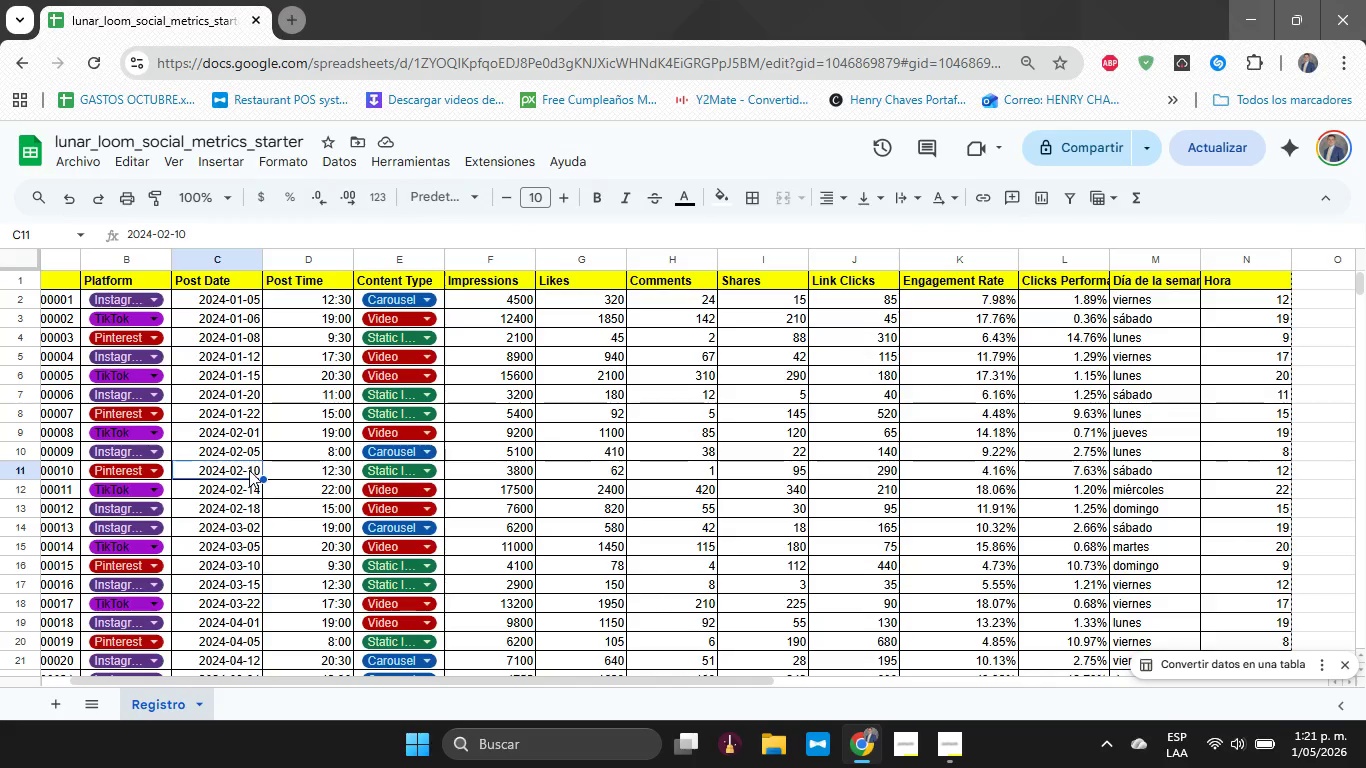 
key(Control+A)
 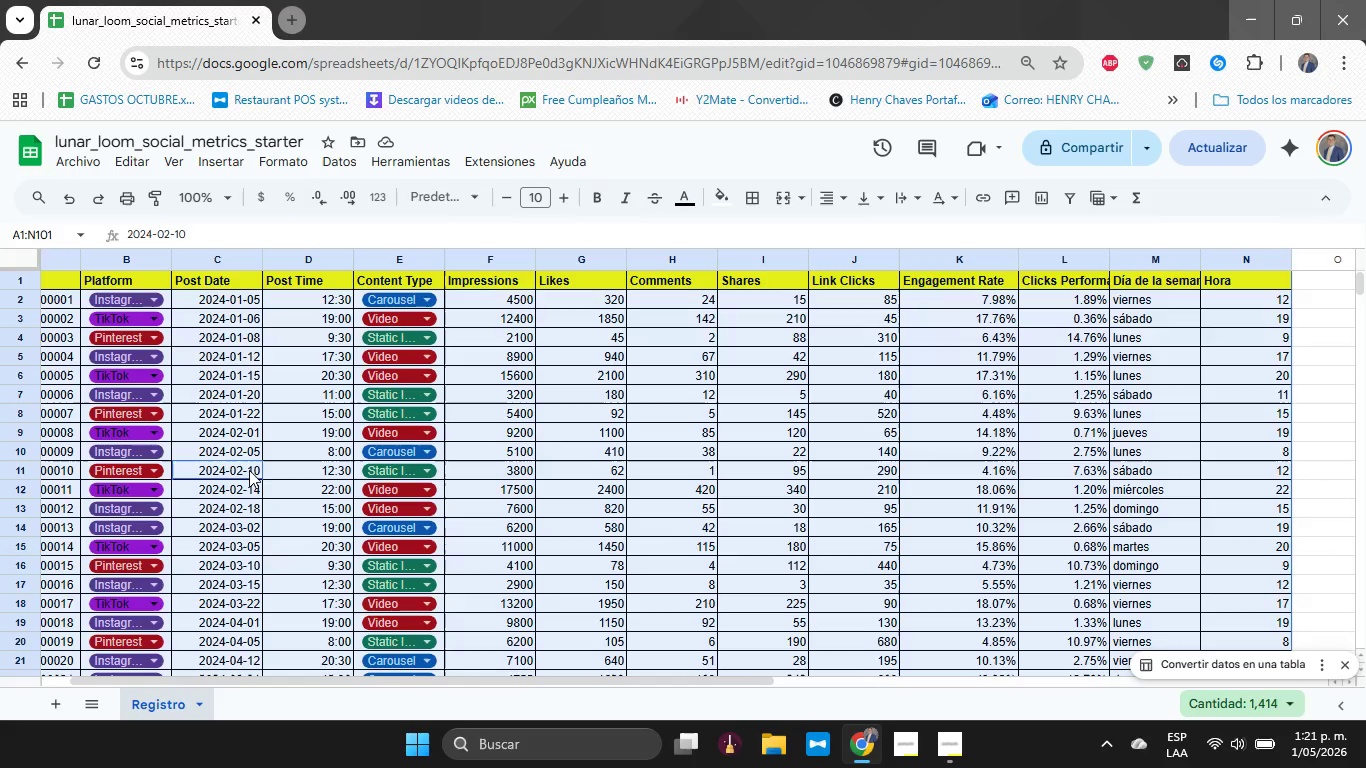 
left_click_drag(start_coordinate=[249, 470], to_coordinate=[252, 463])
 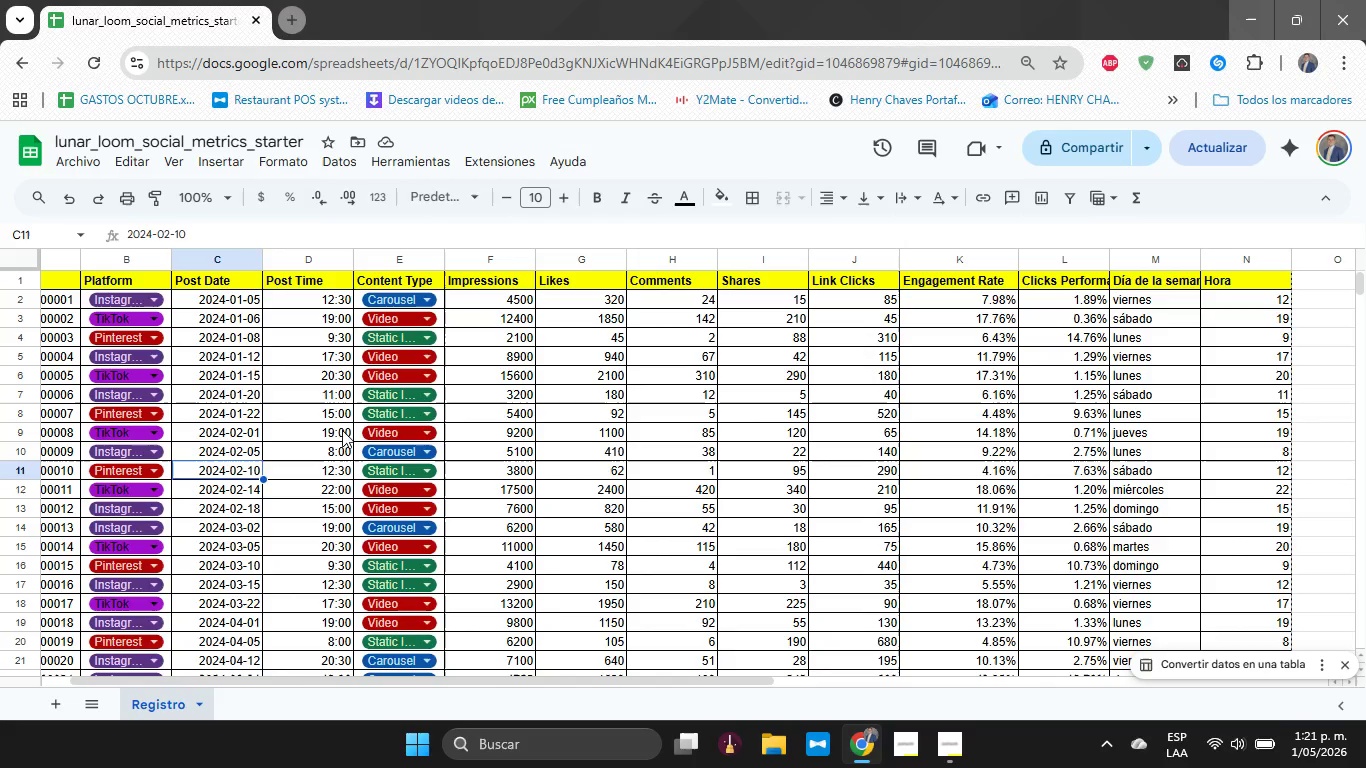 
left_click([342, 433])
 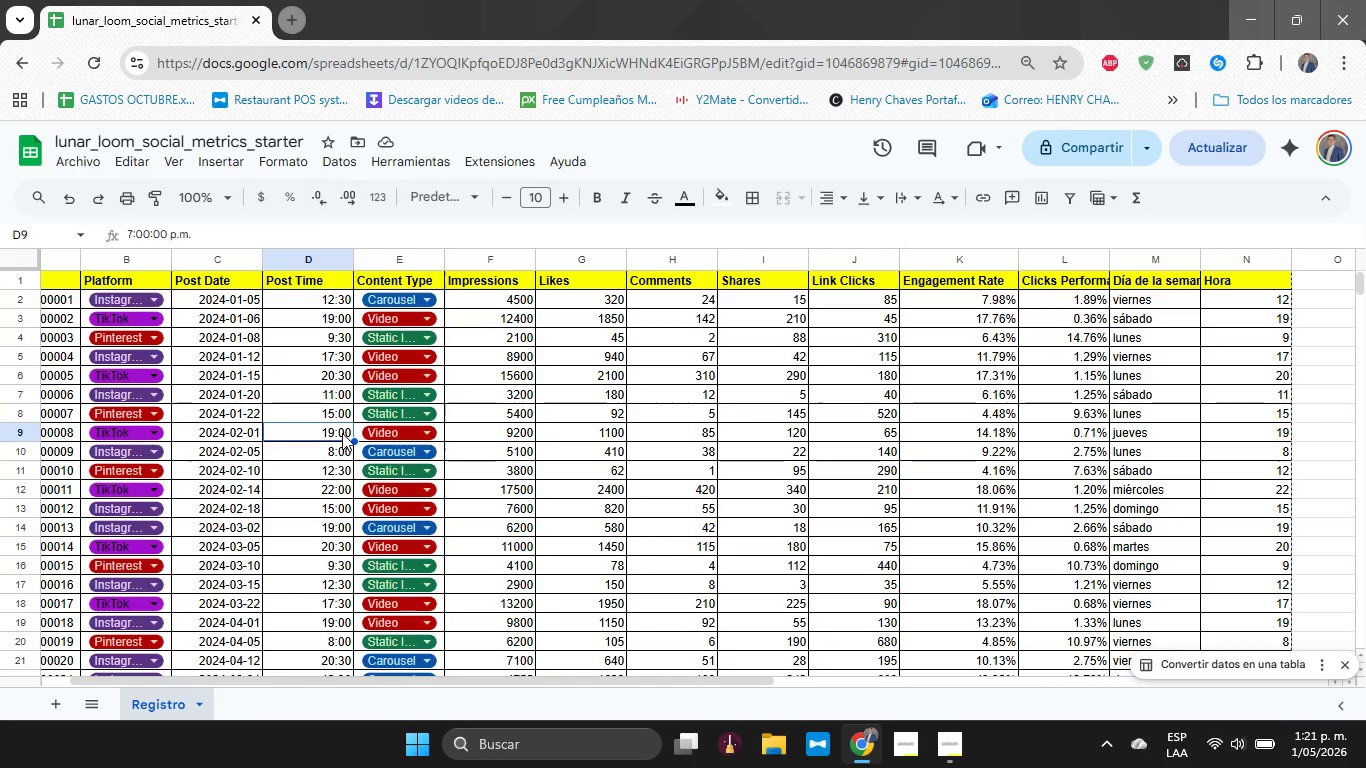 
key(Control+A)
 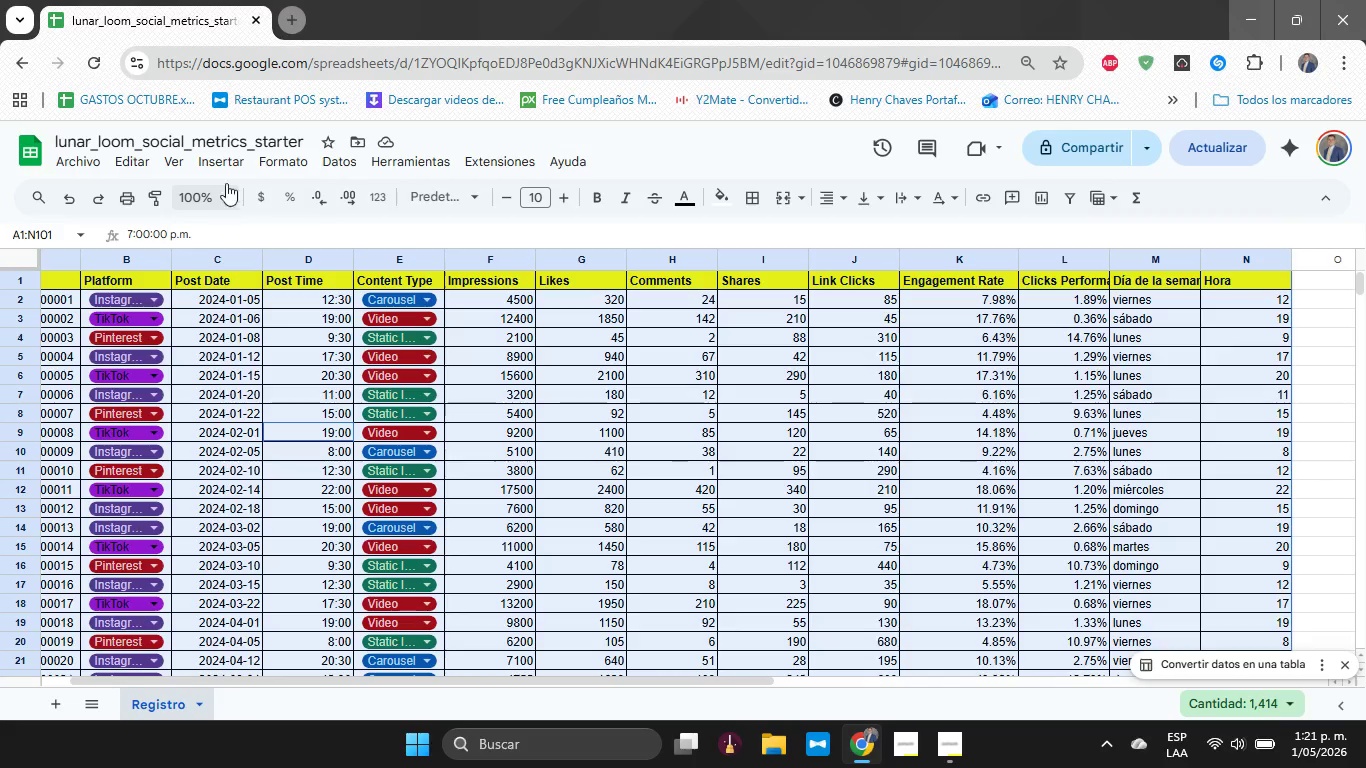 
left_click([231, 169])
 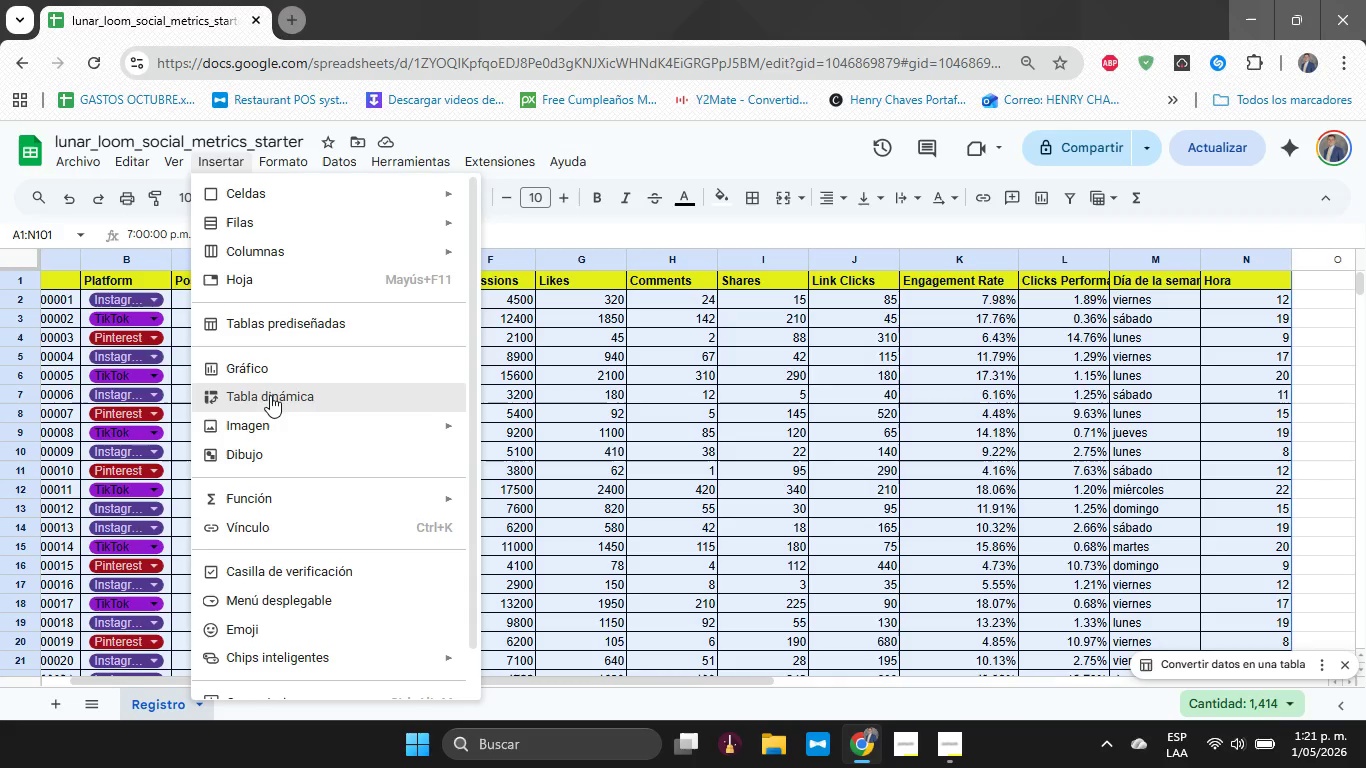 
left_click([271, 398])
 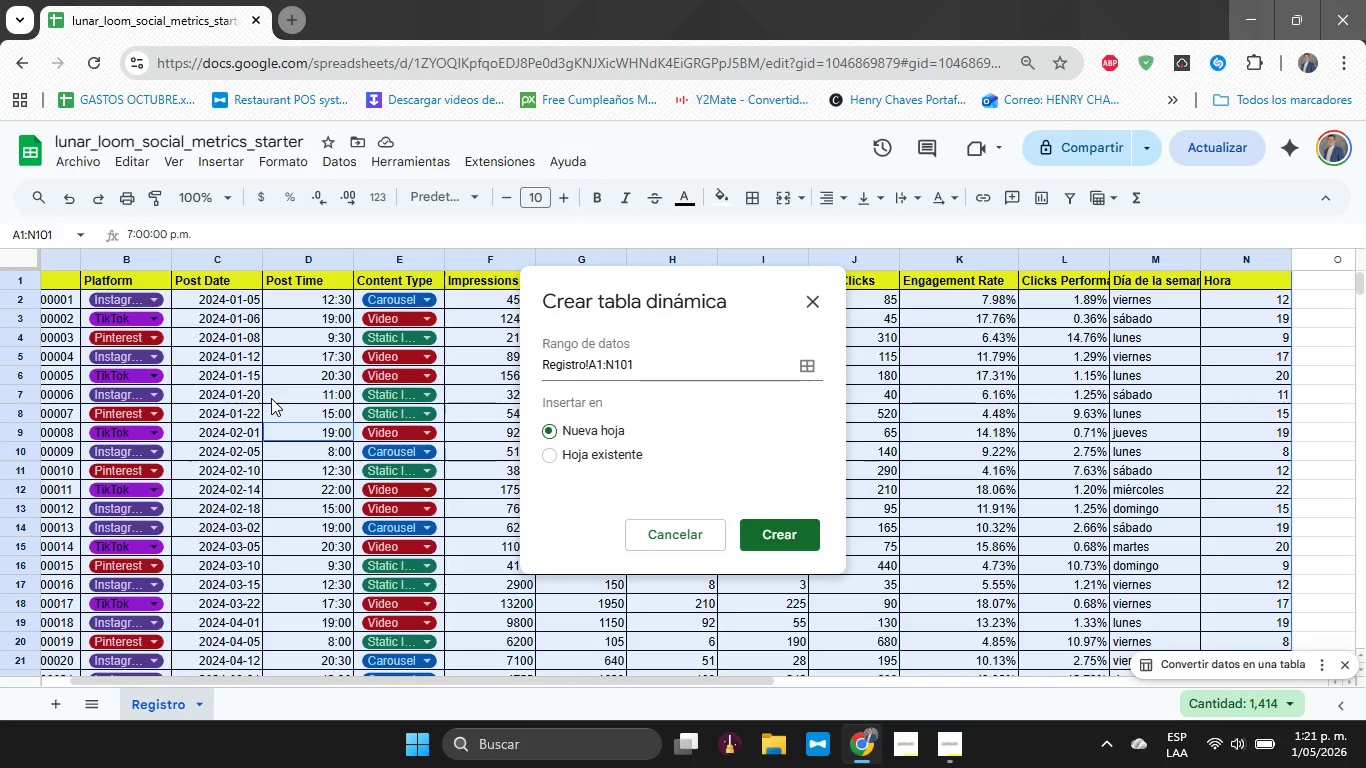 
wait(8.89)
 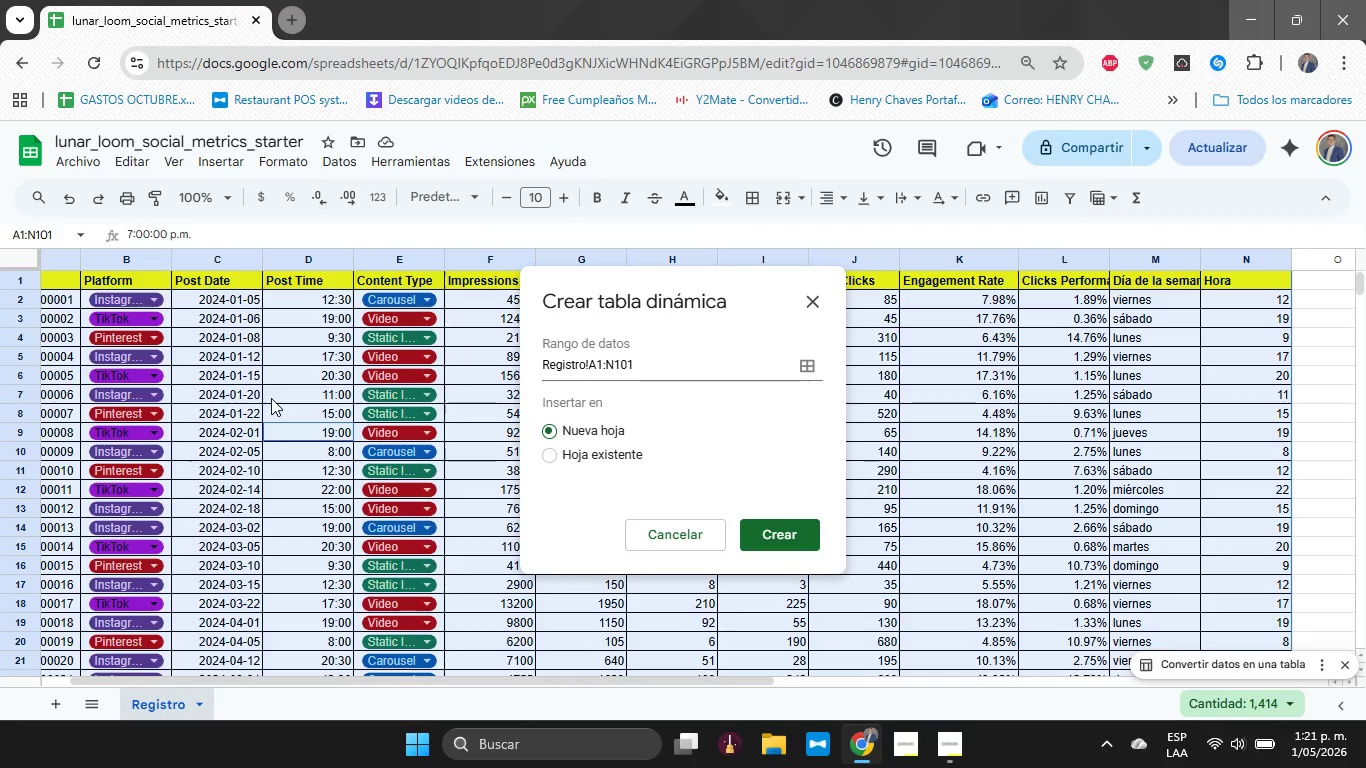 
left_click([555, 450])
 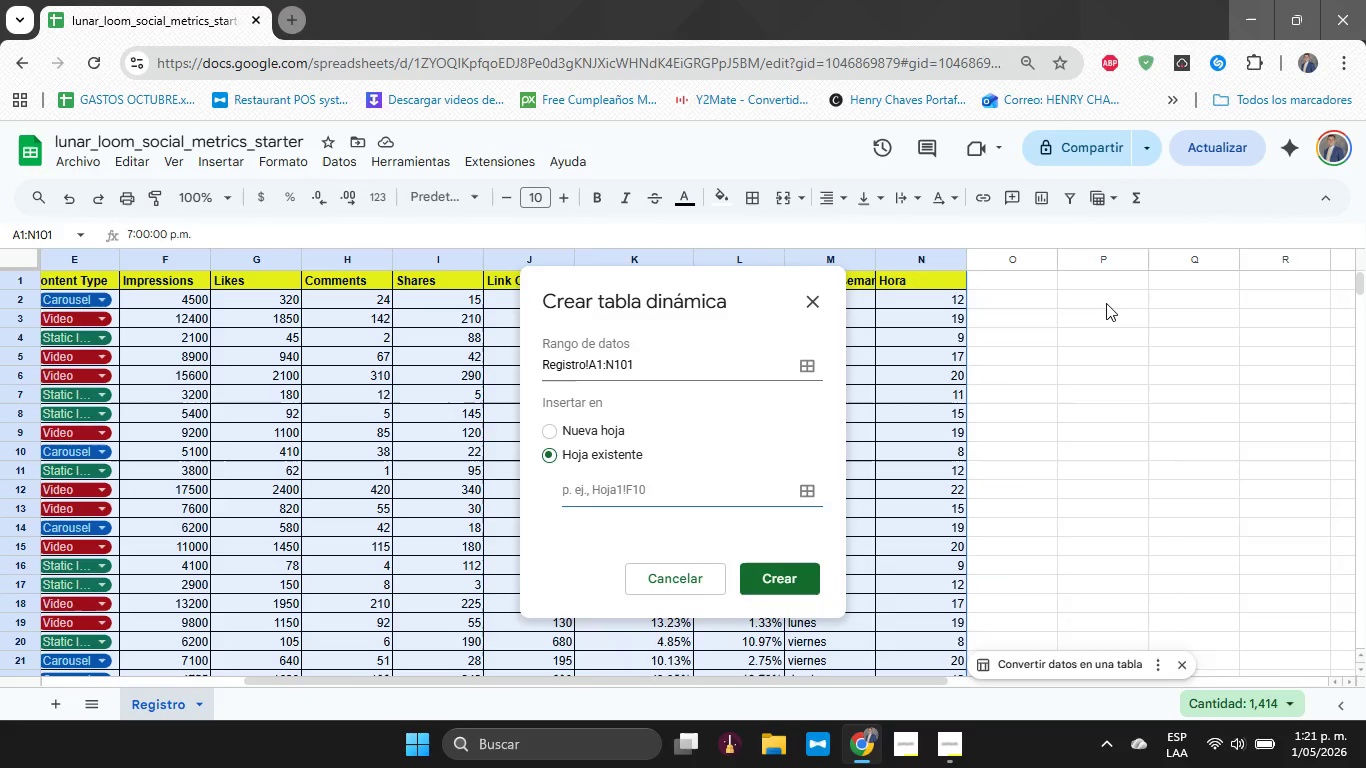 
left_click([1103, 326])
 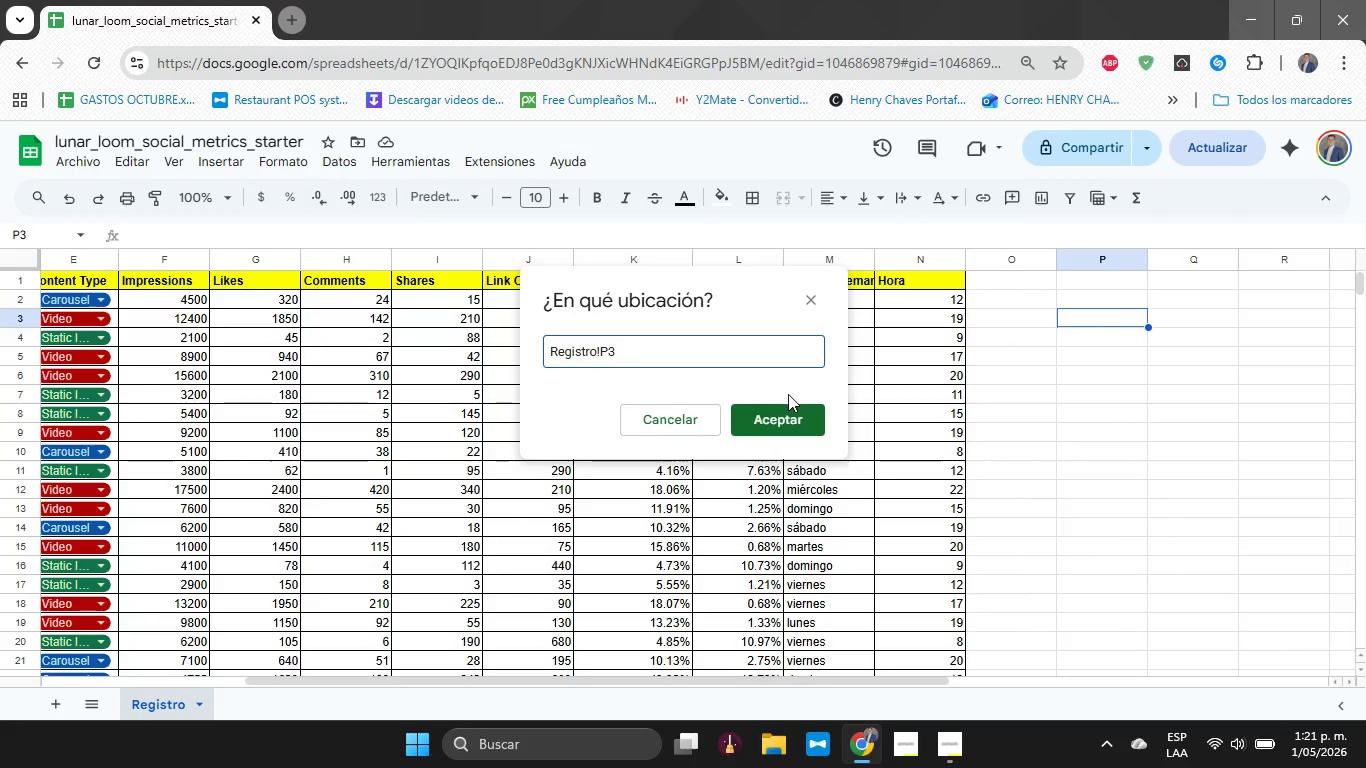 
left_click([785, 414])
 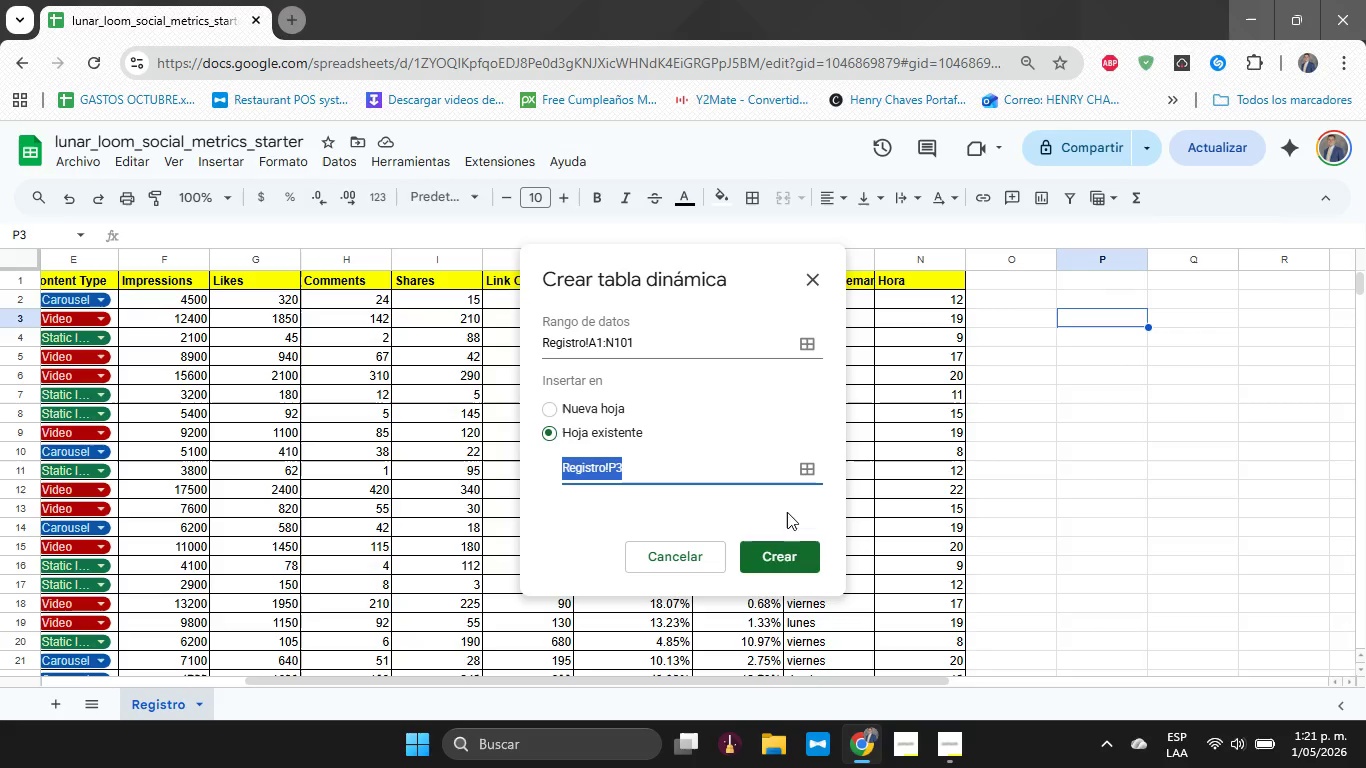 
wait(6.22)
 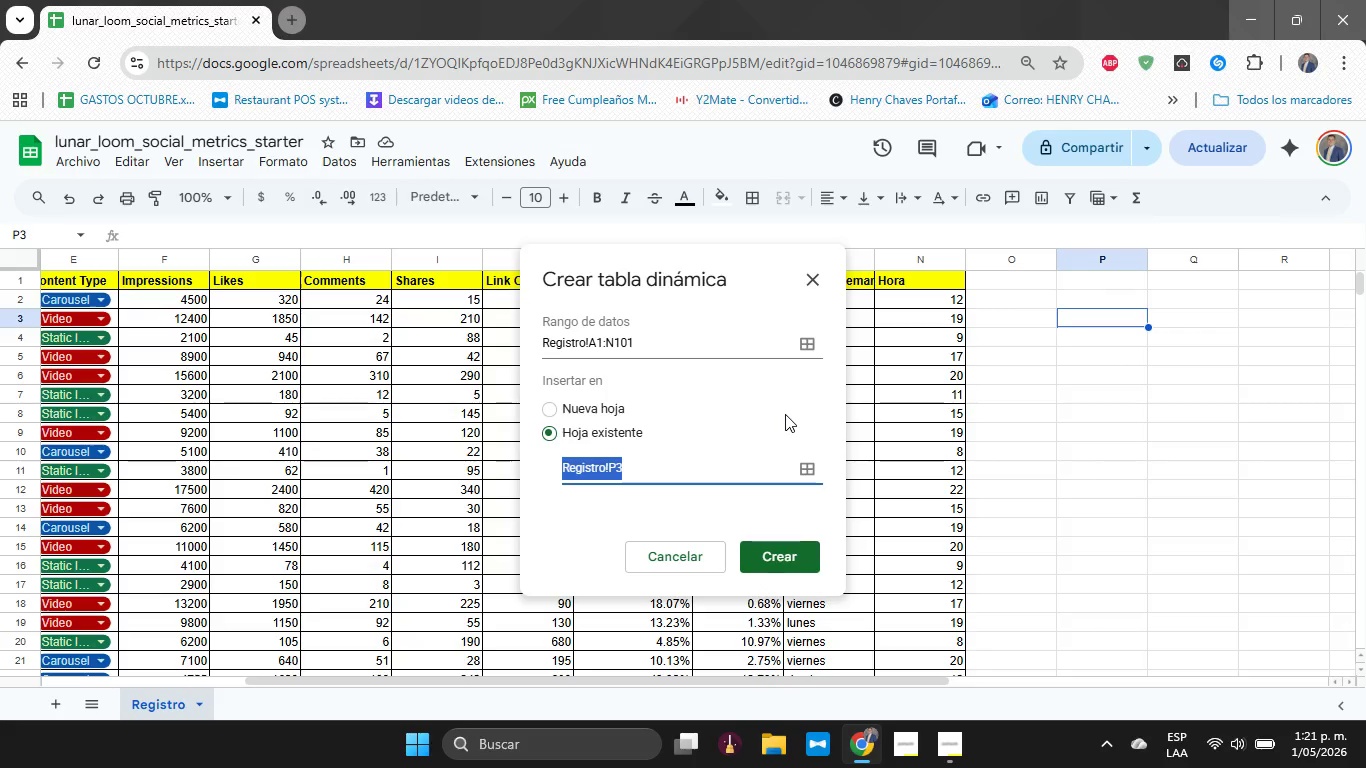 
left_click([776, 565])
 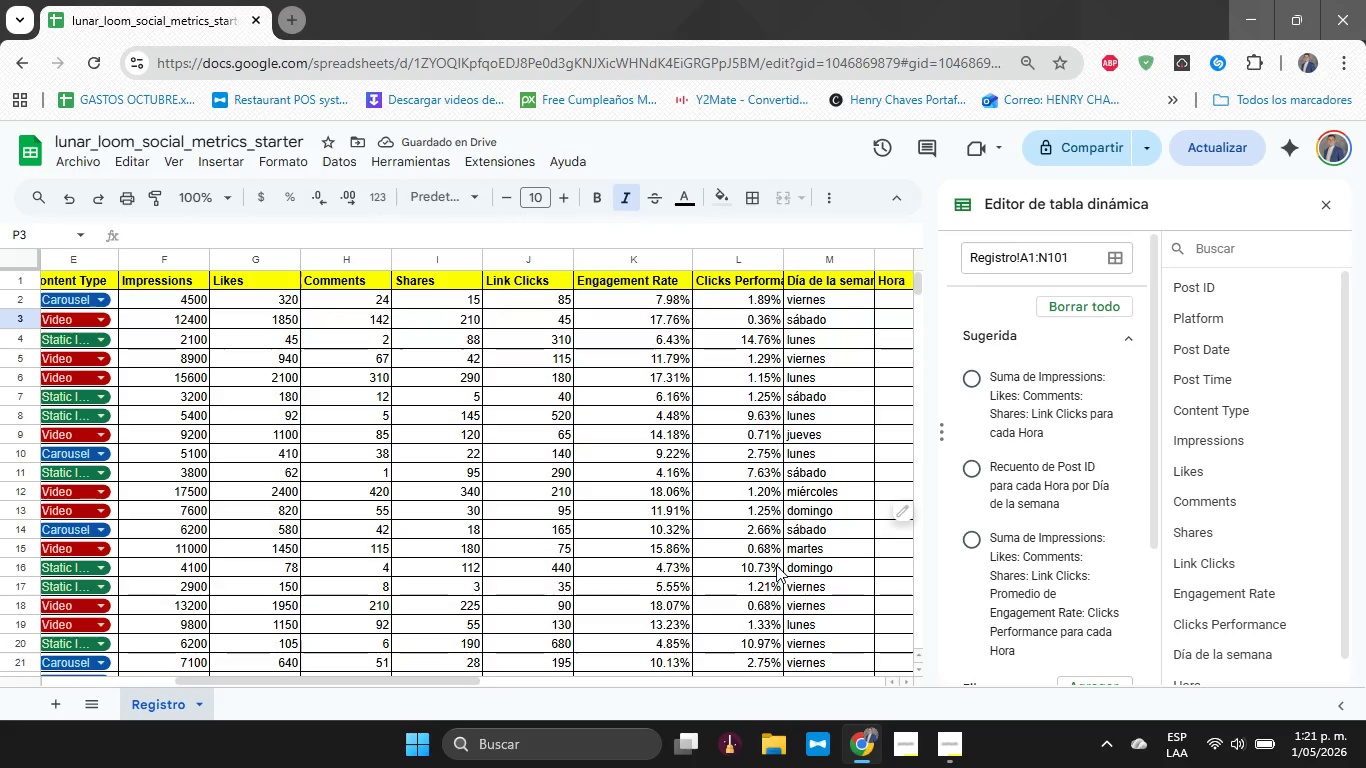 
wait(8.88)
 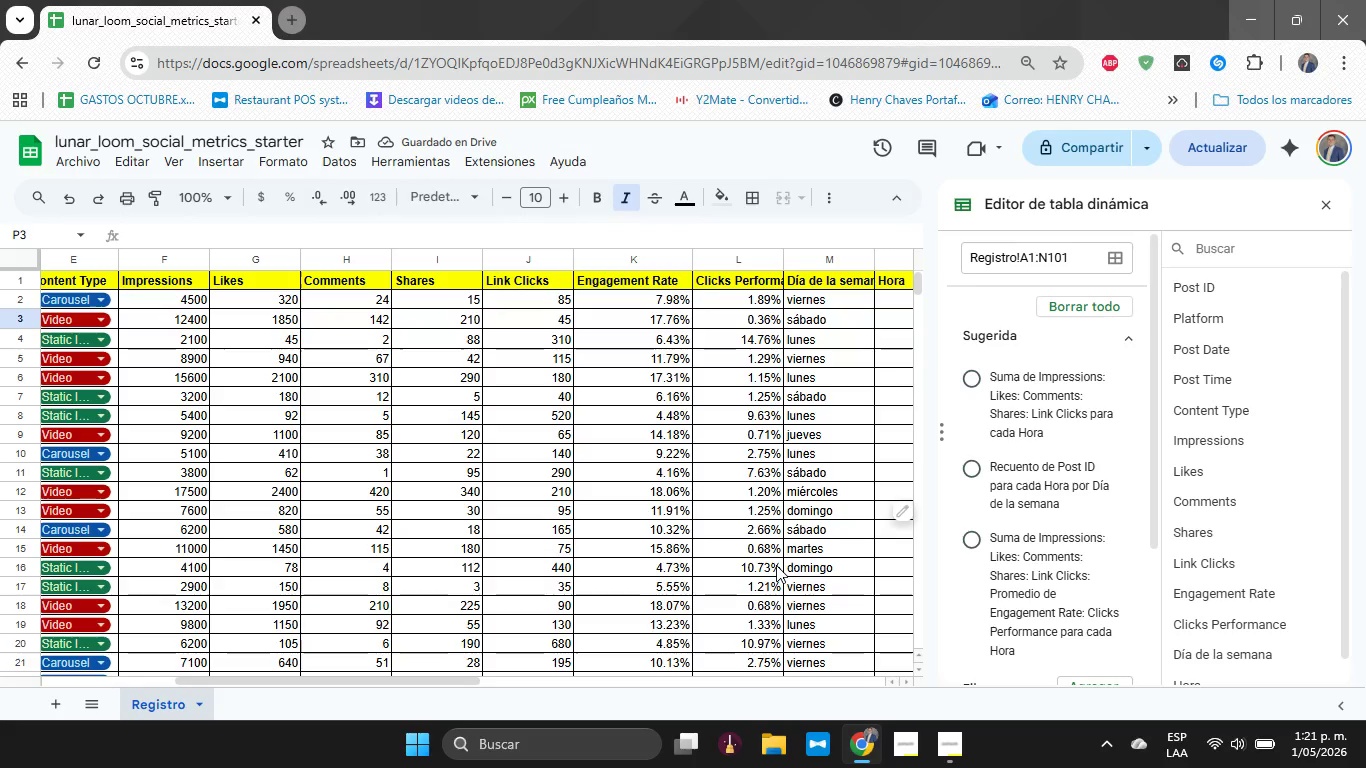 
left_click([1120, 333])
 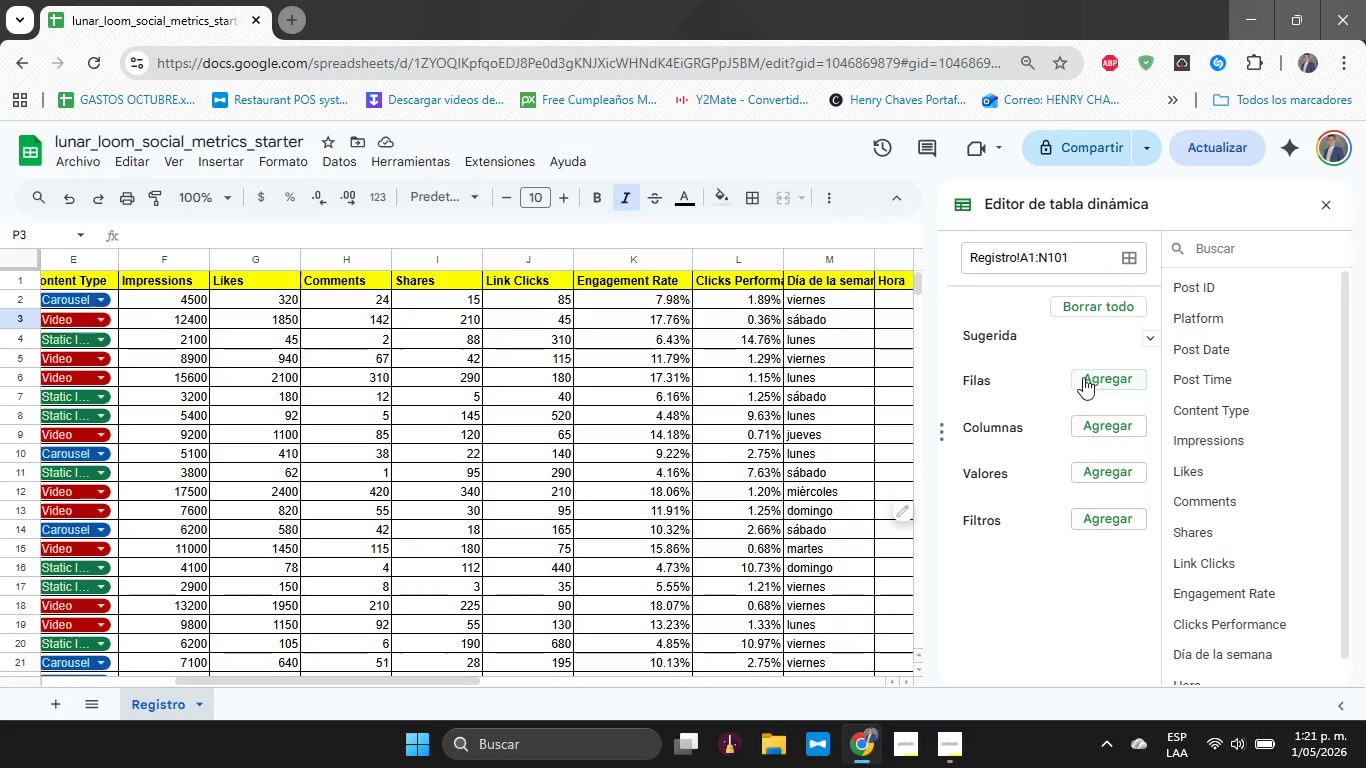 
left_click([1088, 381])
 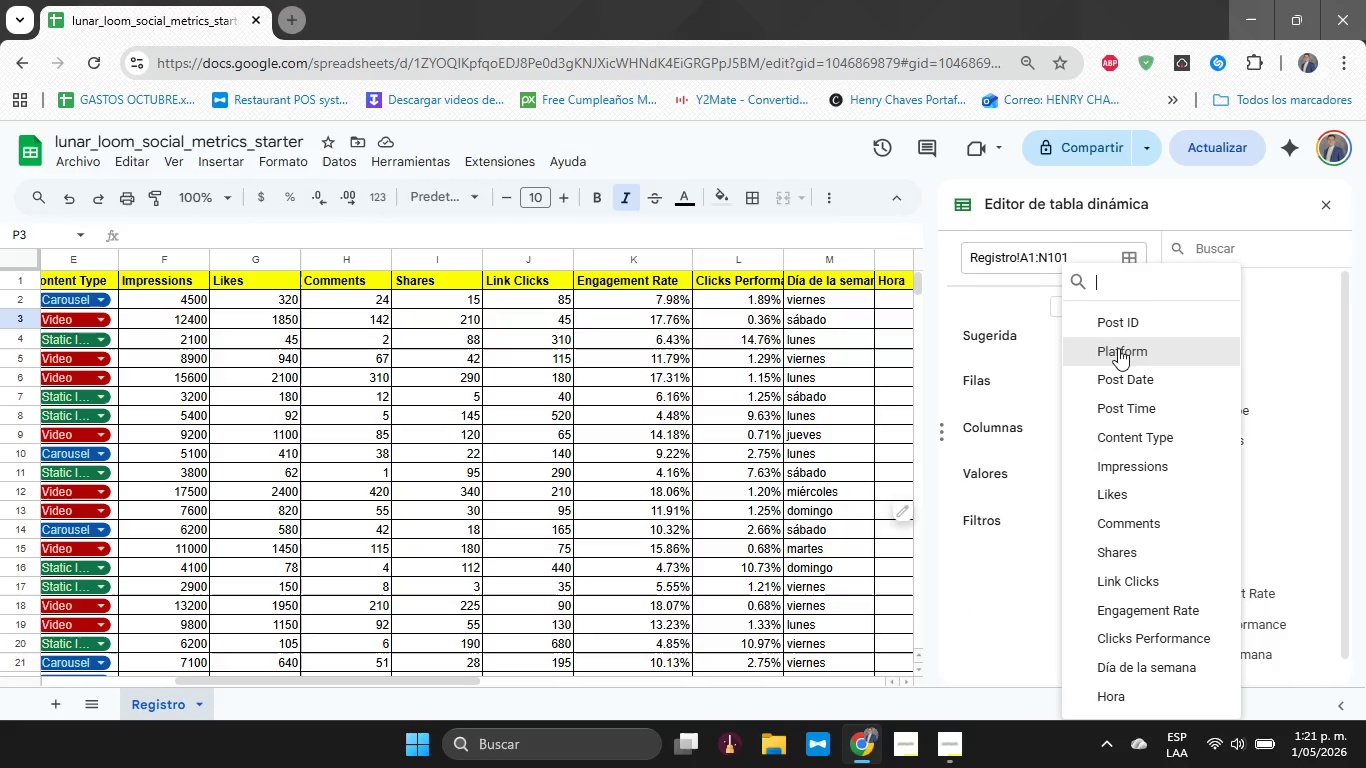 
left_click([1118, 349])
 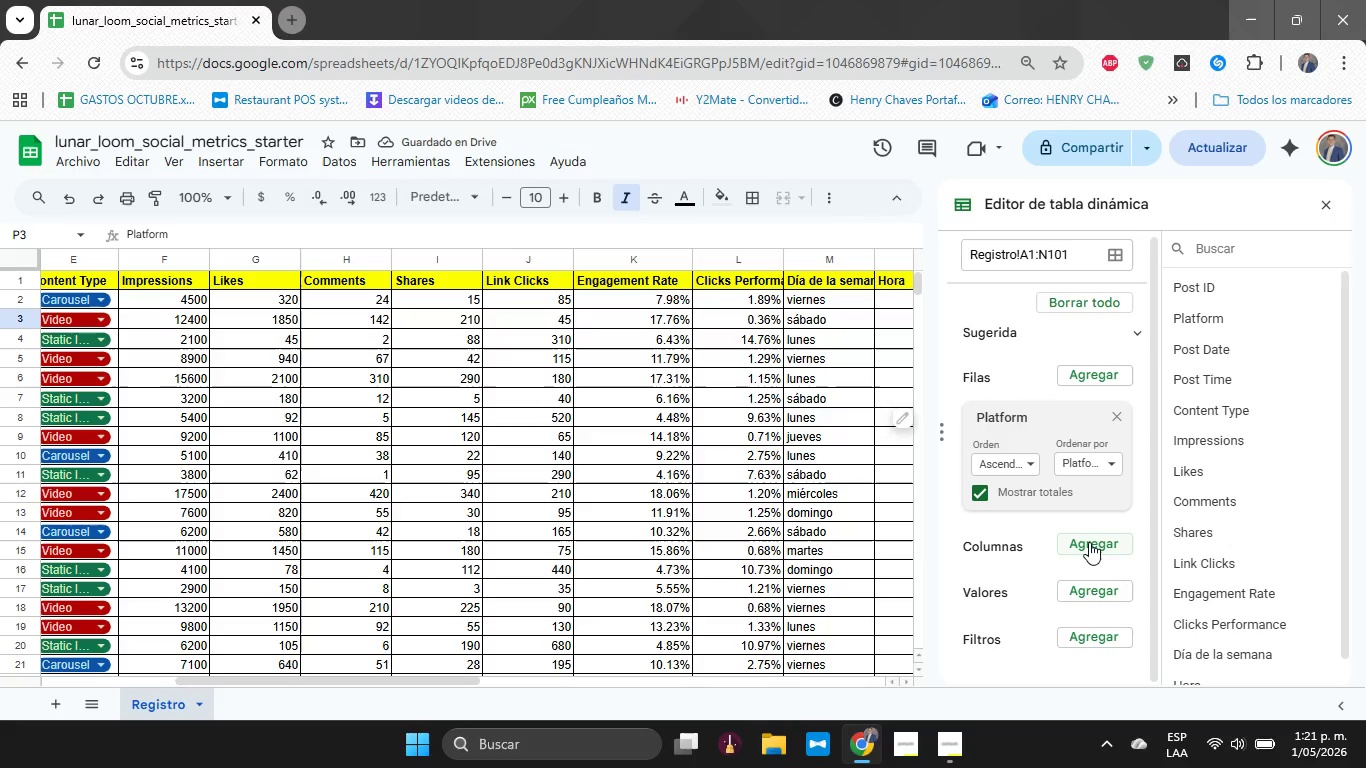 
wait(6.11)
 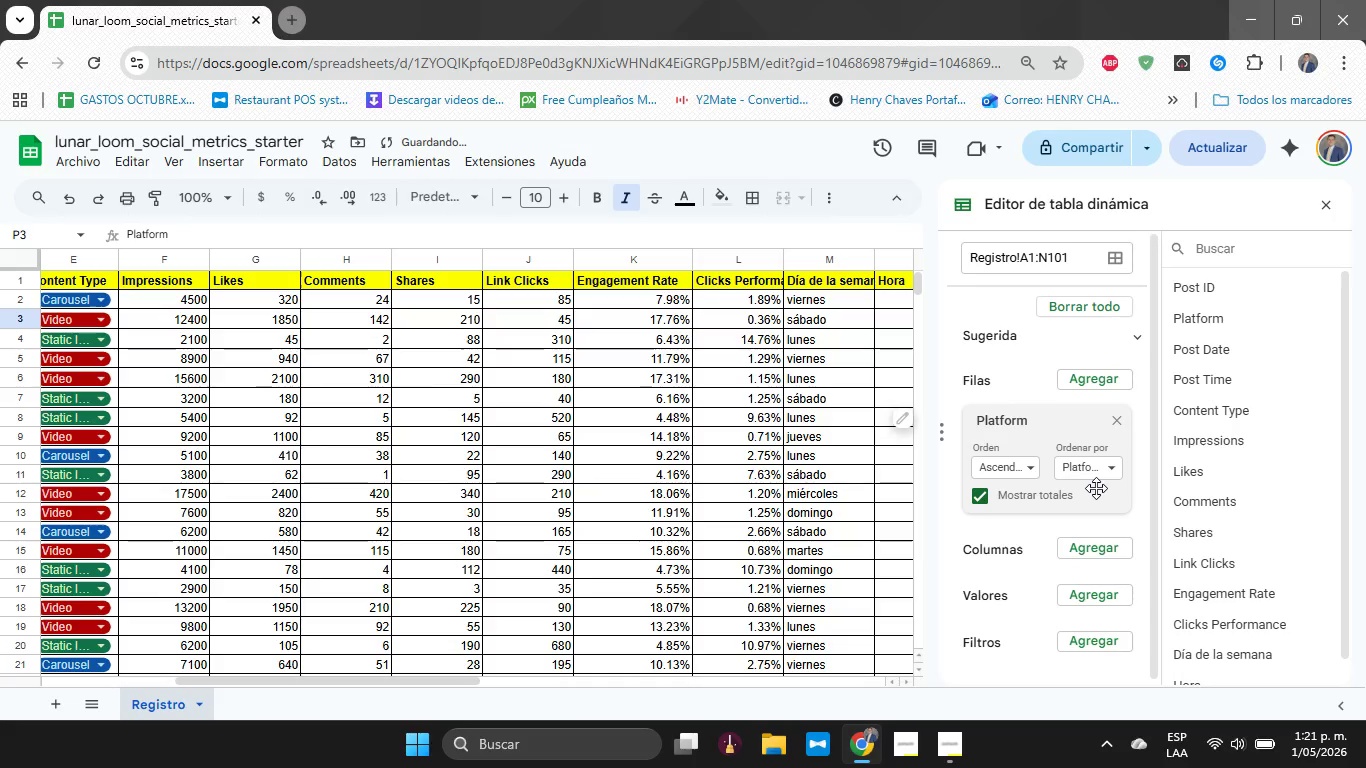 
left_click([1101, 594])
 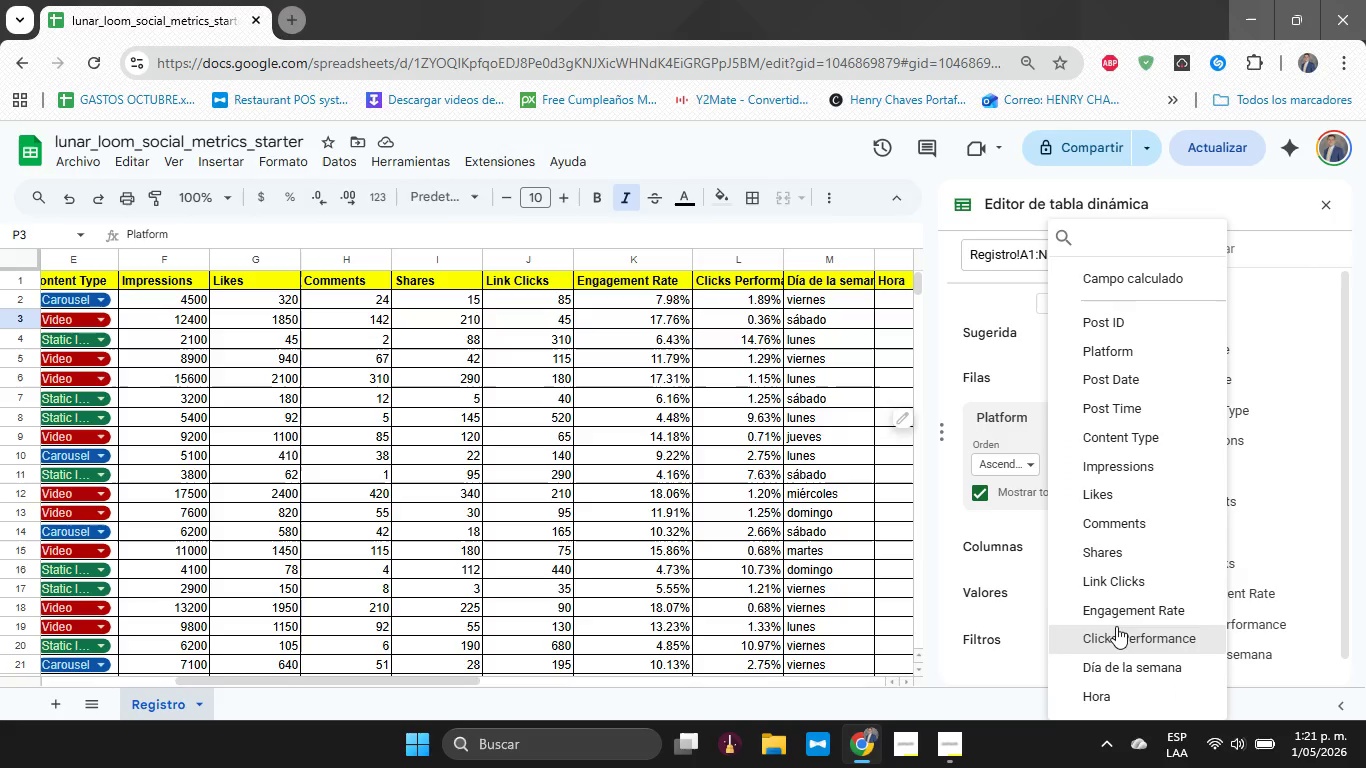 
wait(5.16)
 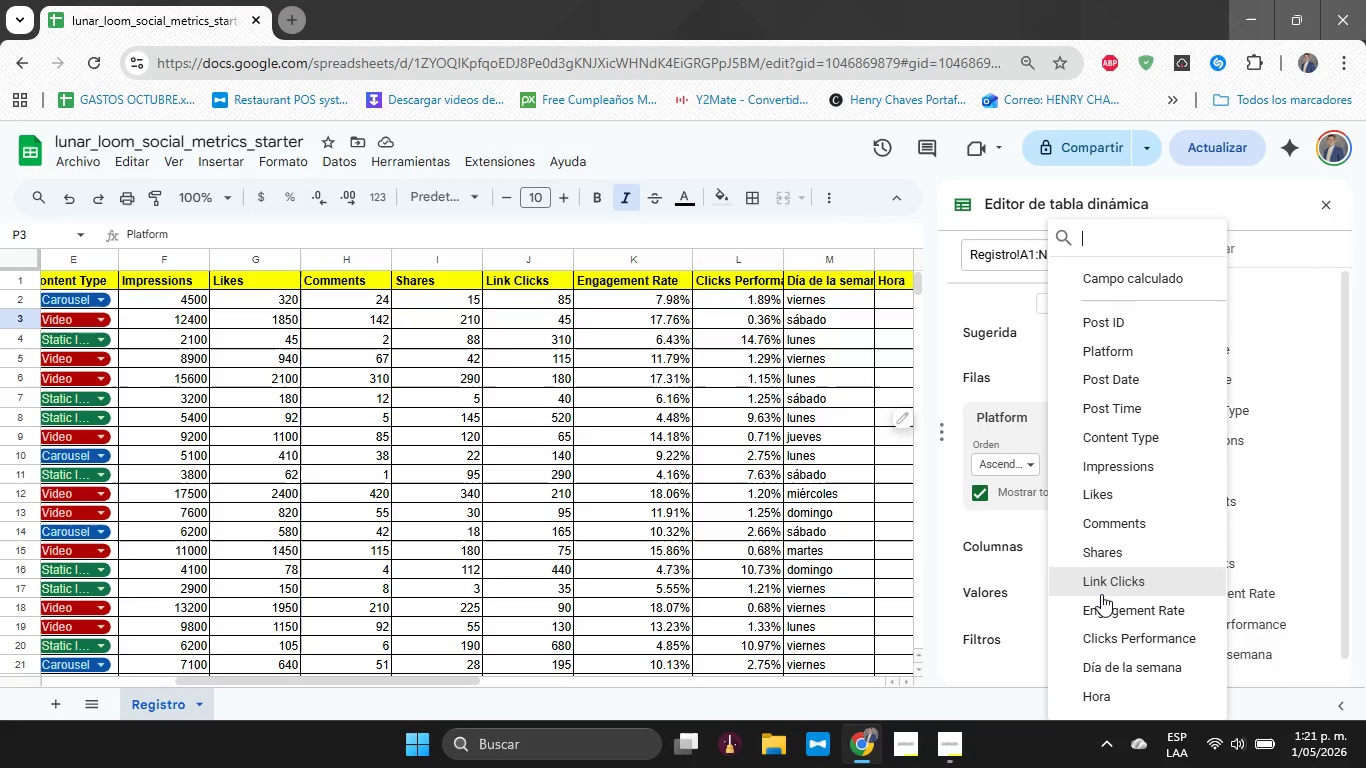 
left_click([1119, 618])
 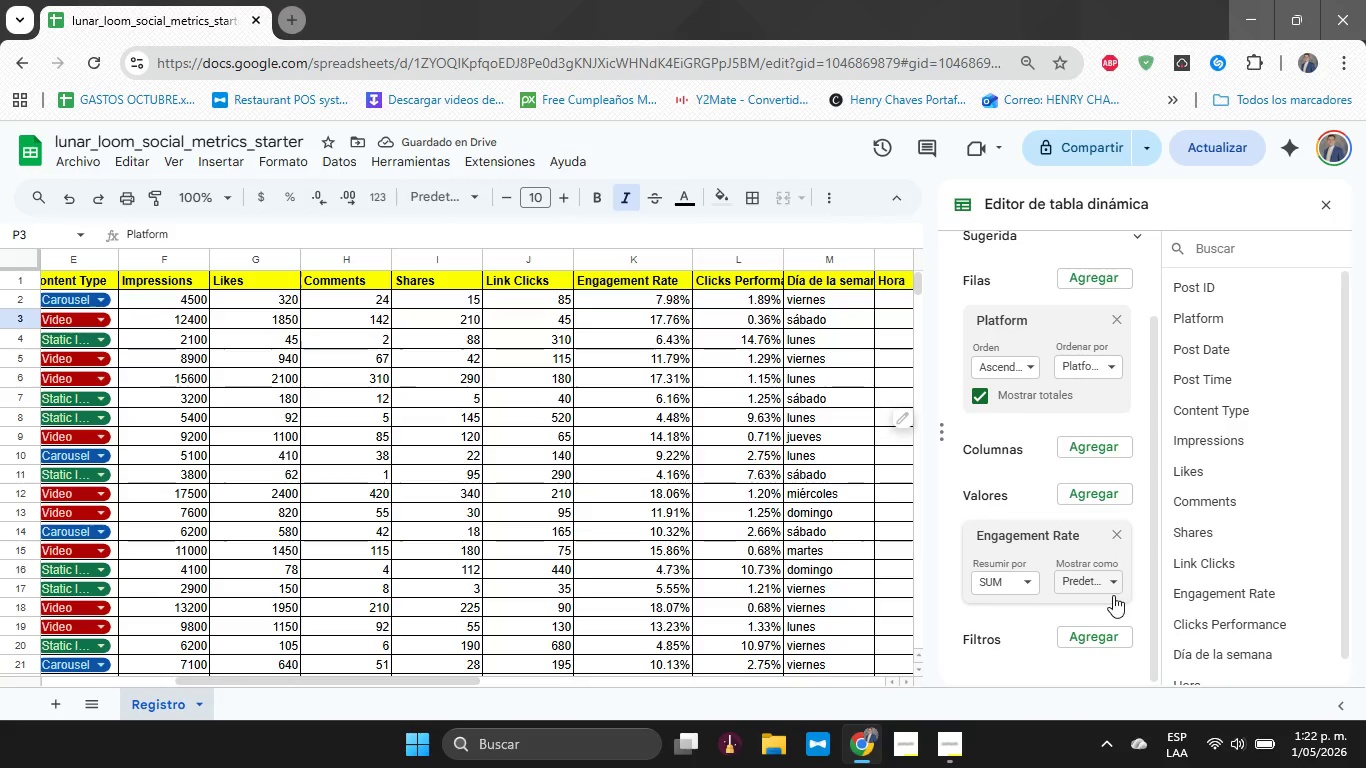 
left_click([1023, 592])
 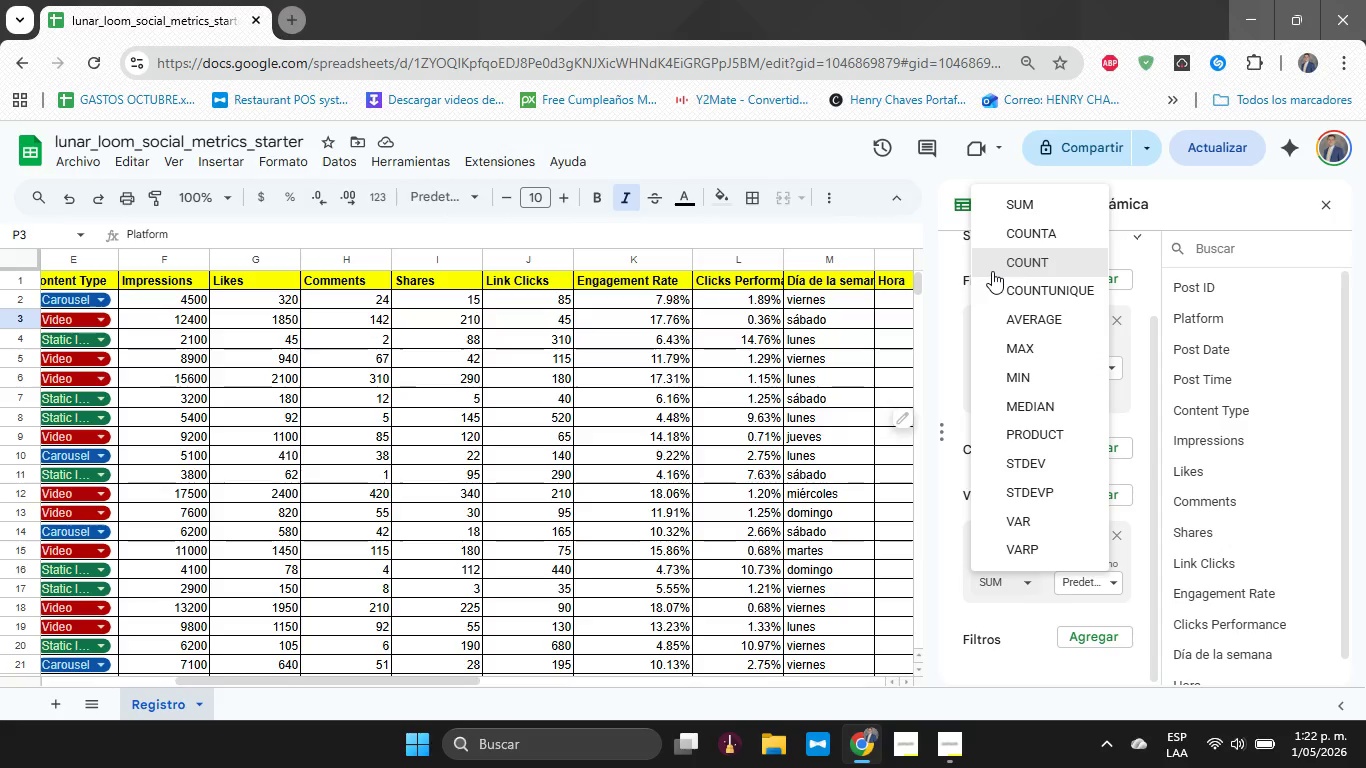 
left_click([1006, 324])
 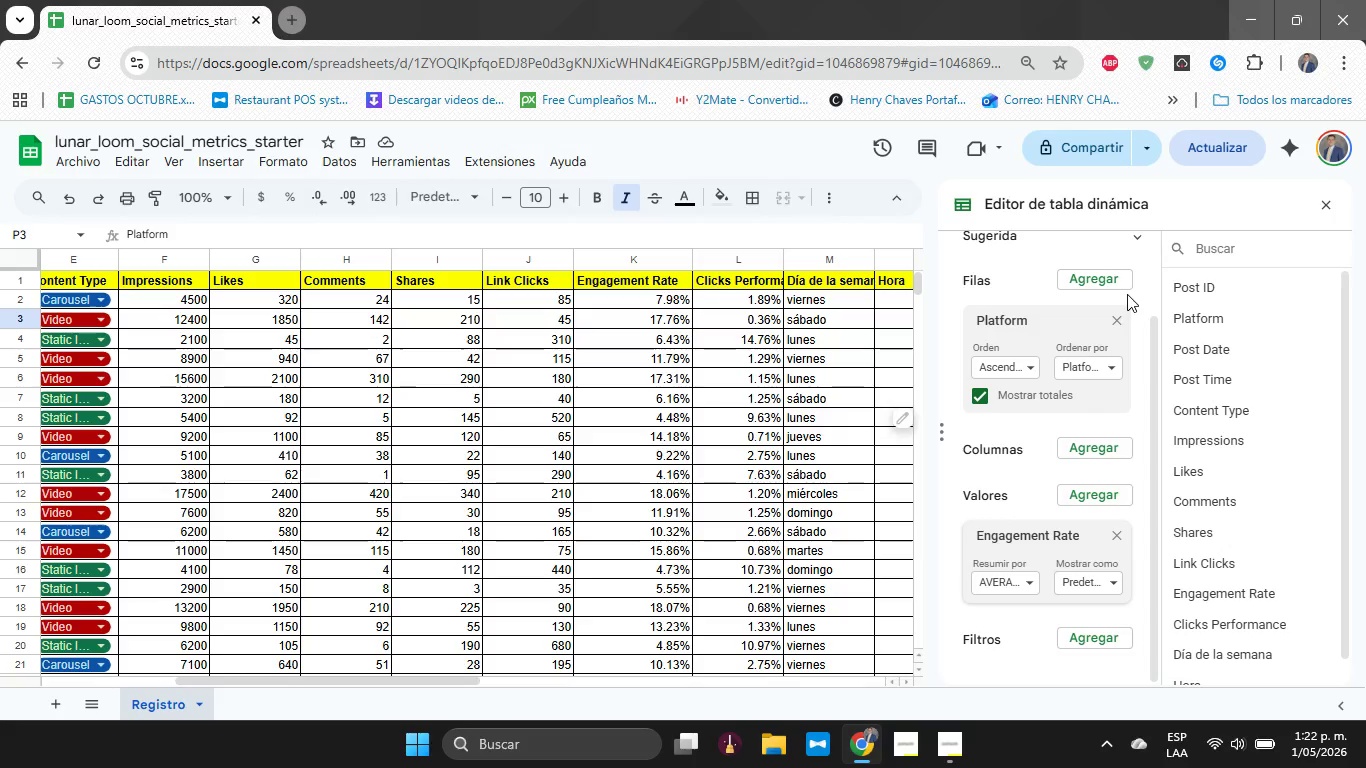 
wait(11.58)
 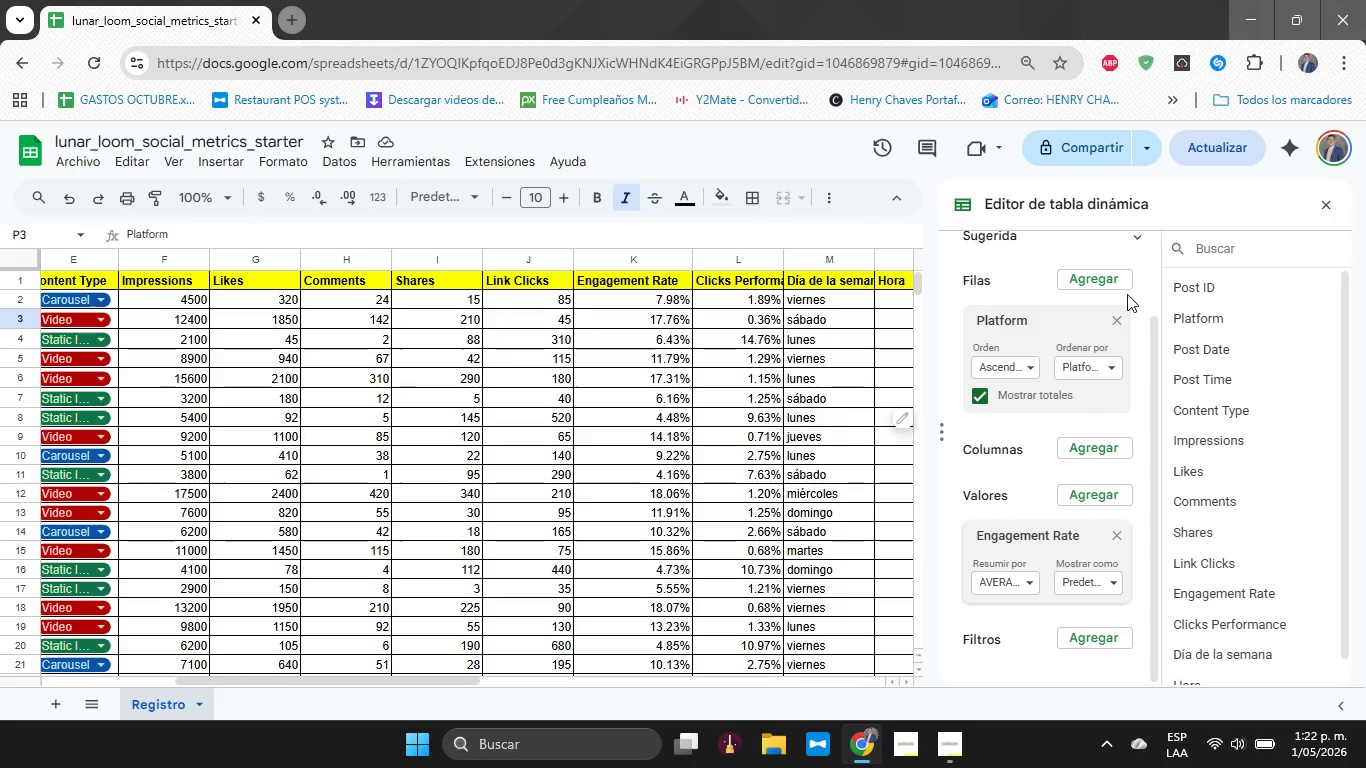 
left_click_drag(start_coordinate=[746, 263], to_coordinate=[782, 274])
 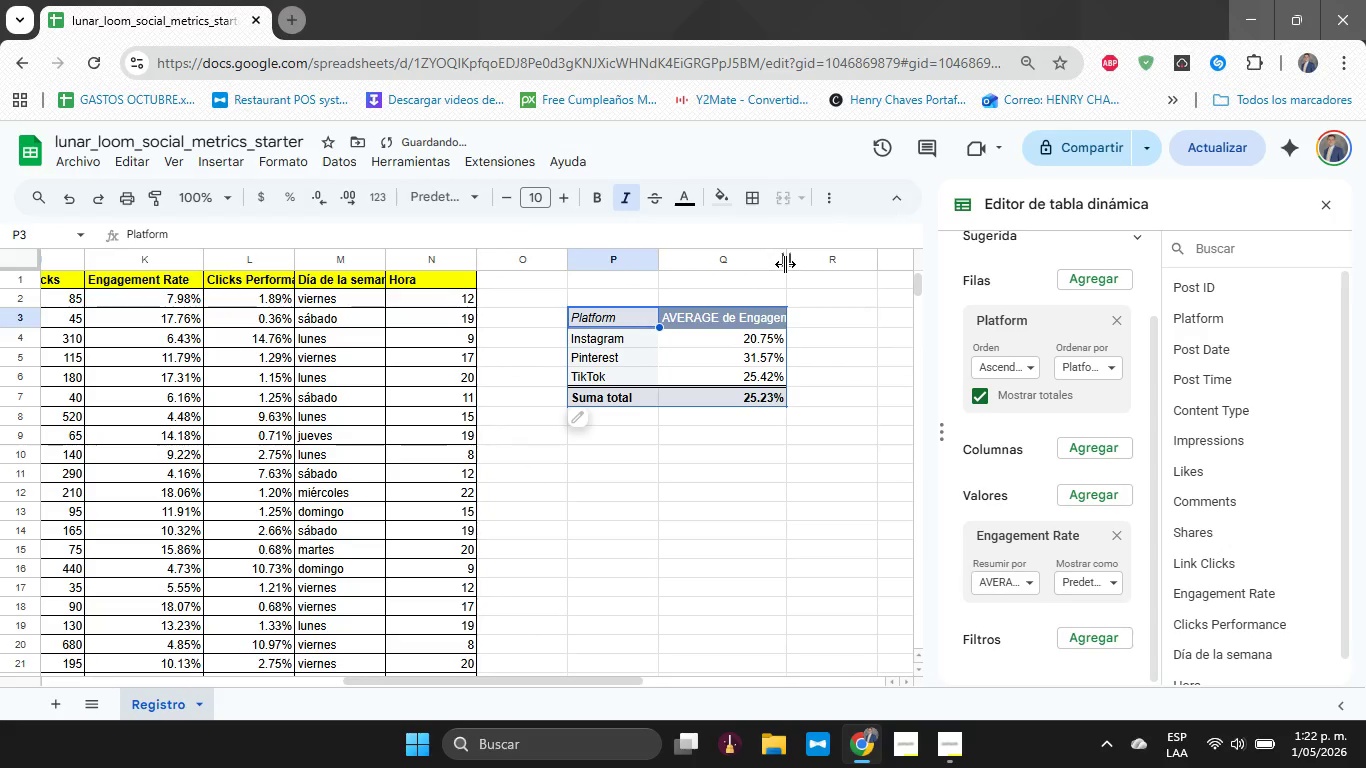 
left_click_drag(start_coordinate=[786, 263], to_coordinate=[818, 278])
 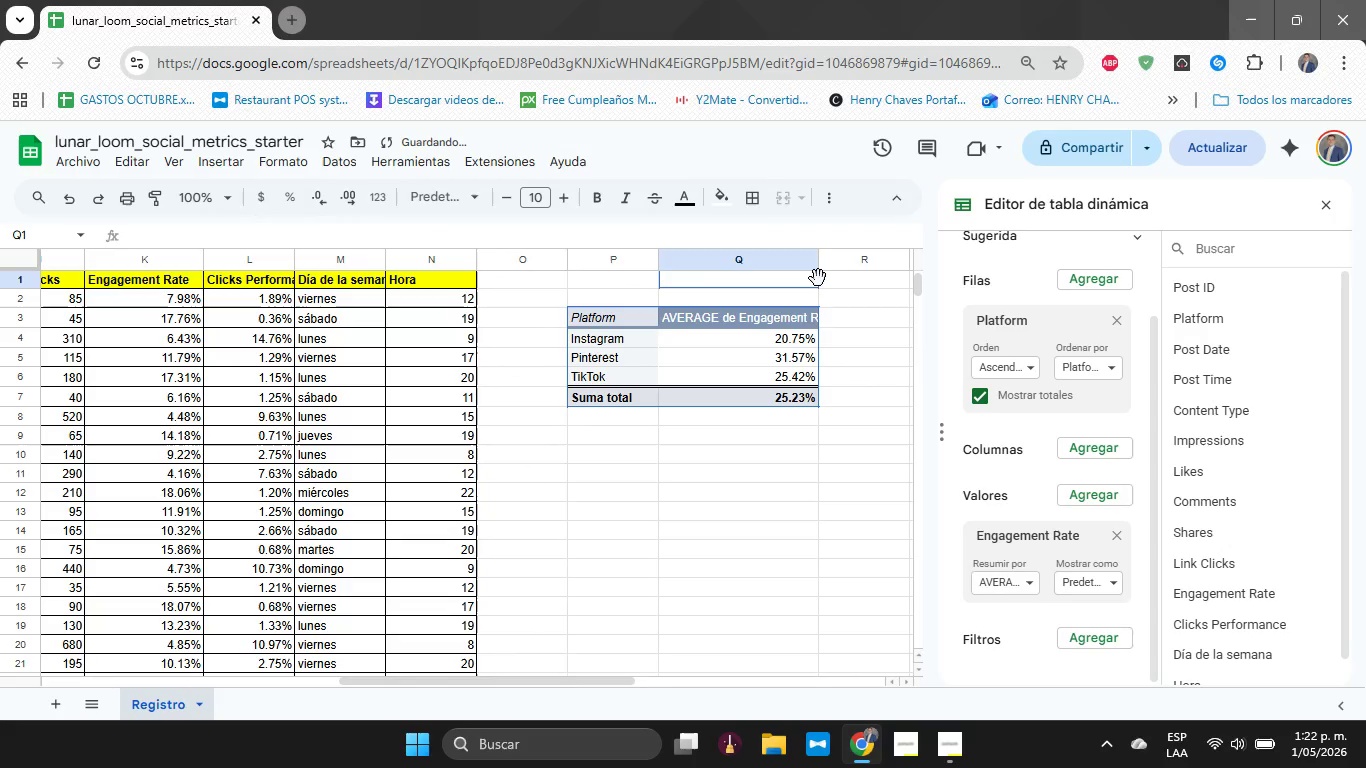 
left_click([818, 278])
 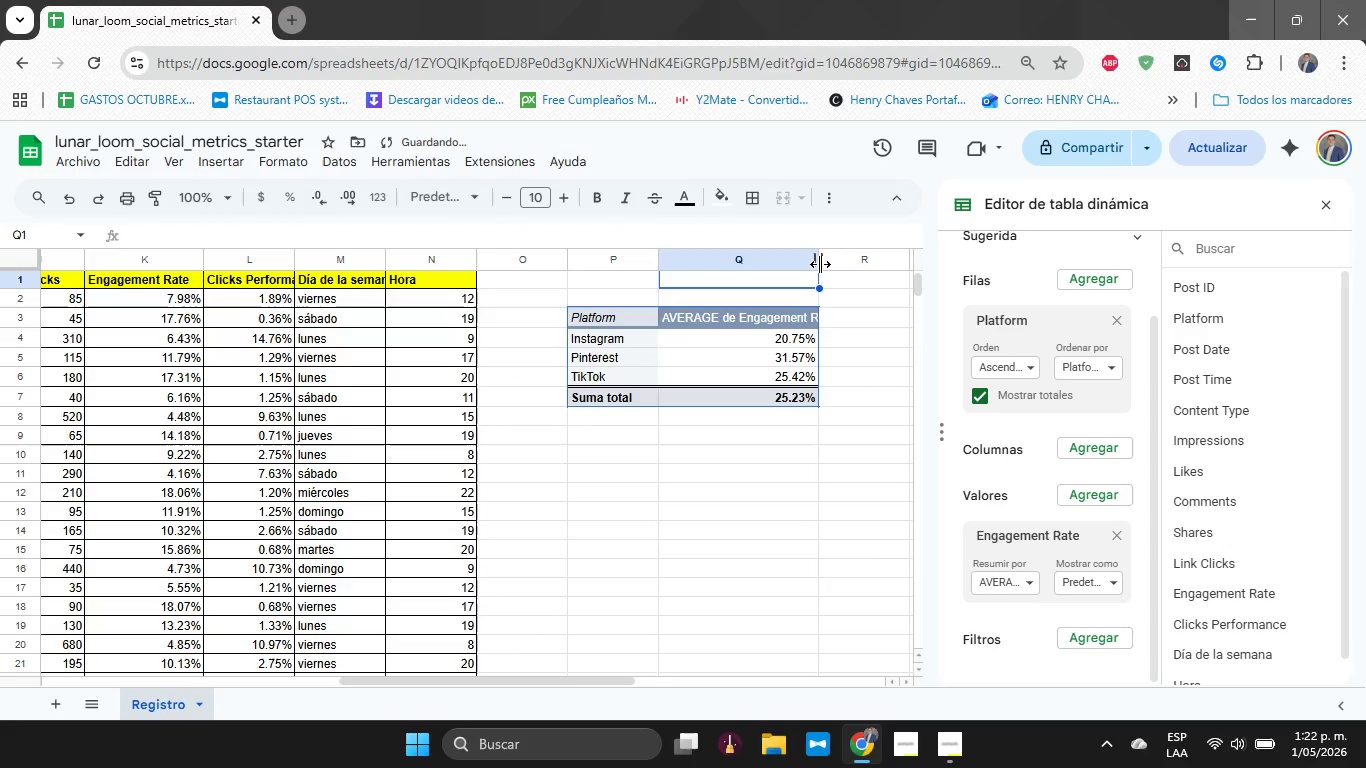 
left_click_drag(start_coordinate=[820, 263], to_coordinate=[846, 274])
 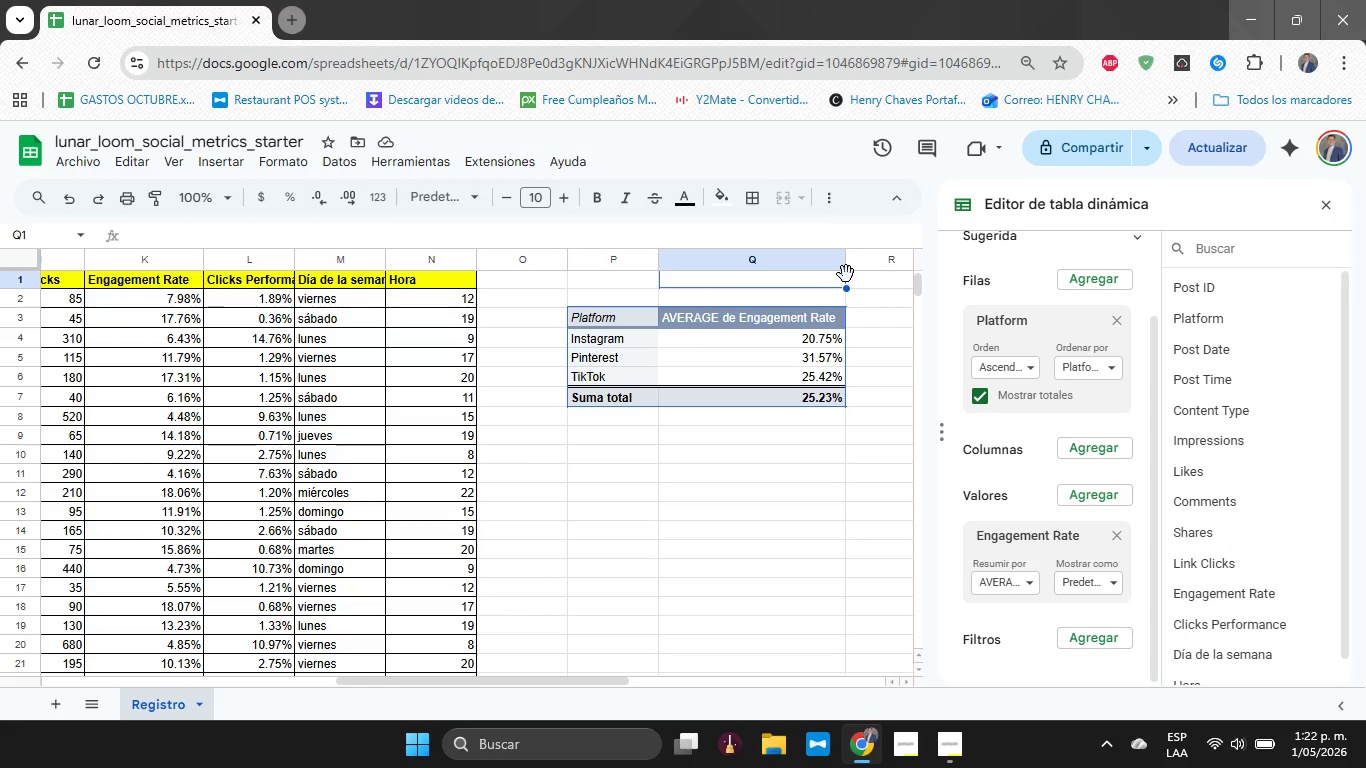 
wait(27.59)
 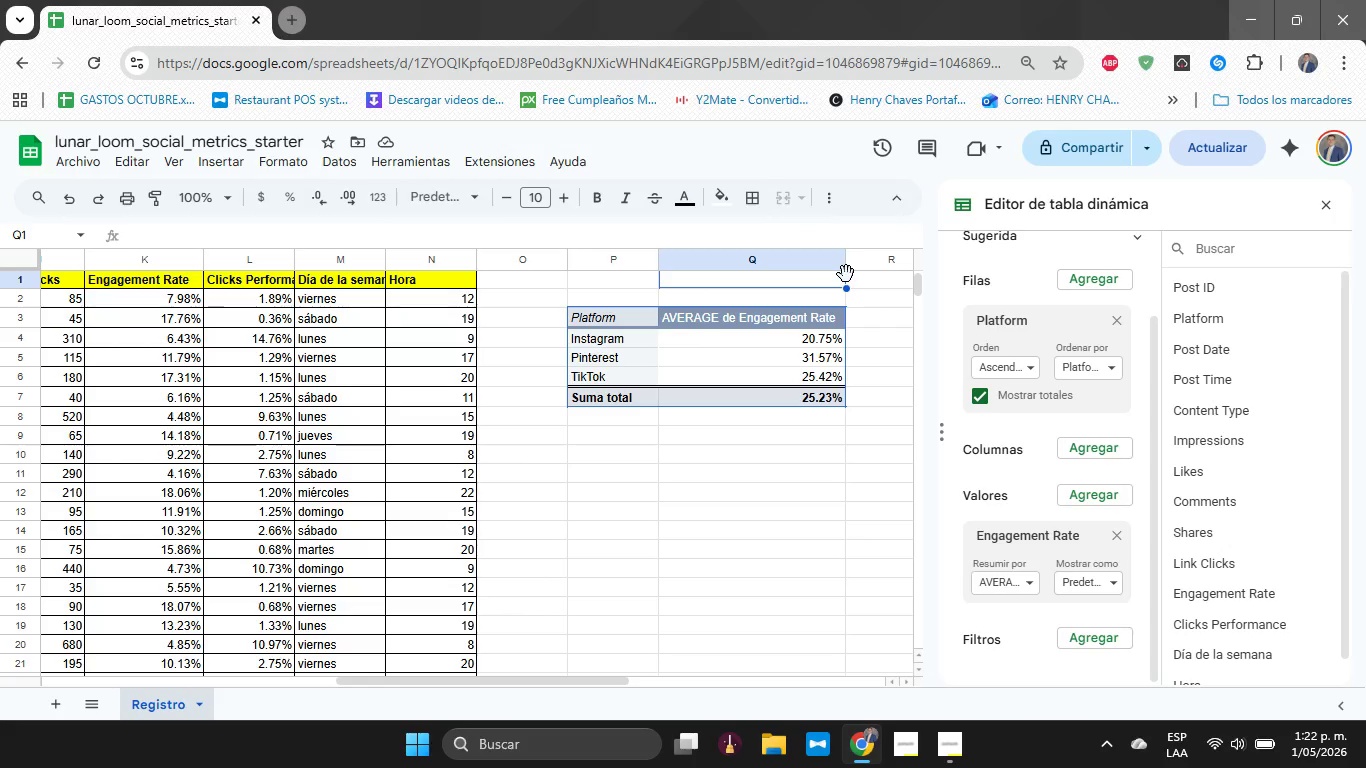 
left_click([1329, 204])
 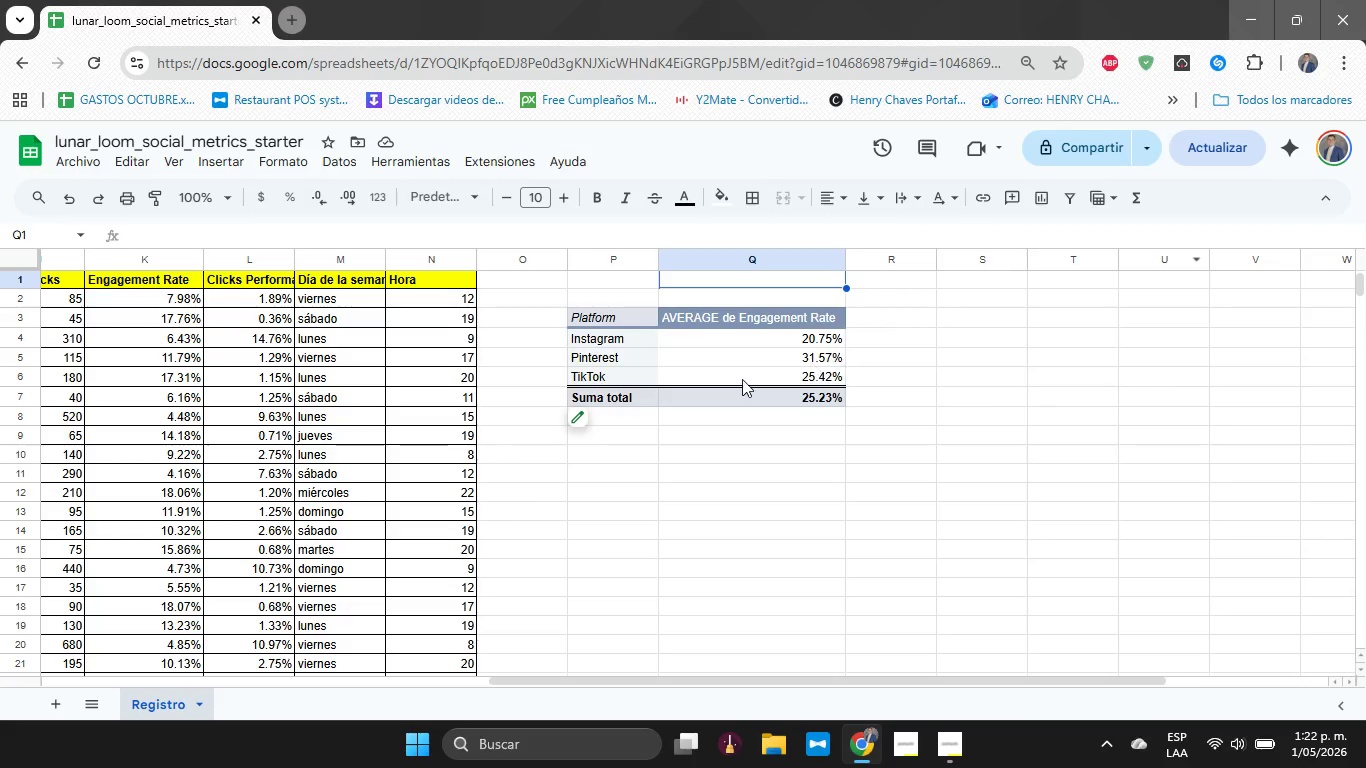 
left_click([740, 379])
 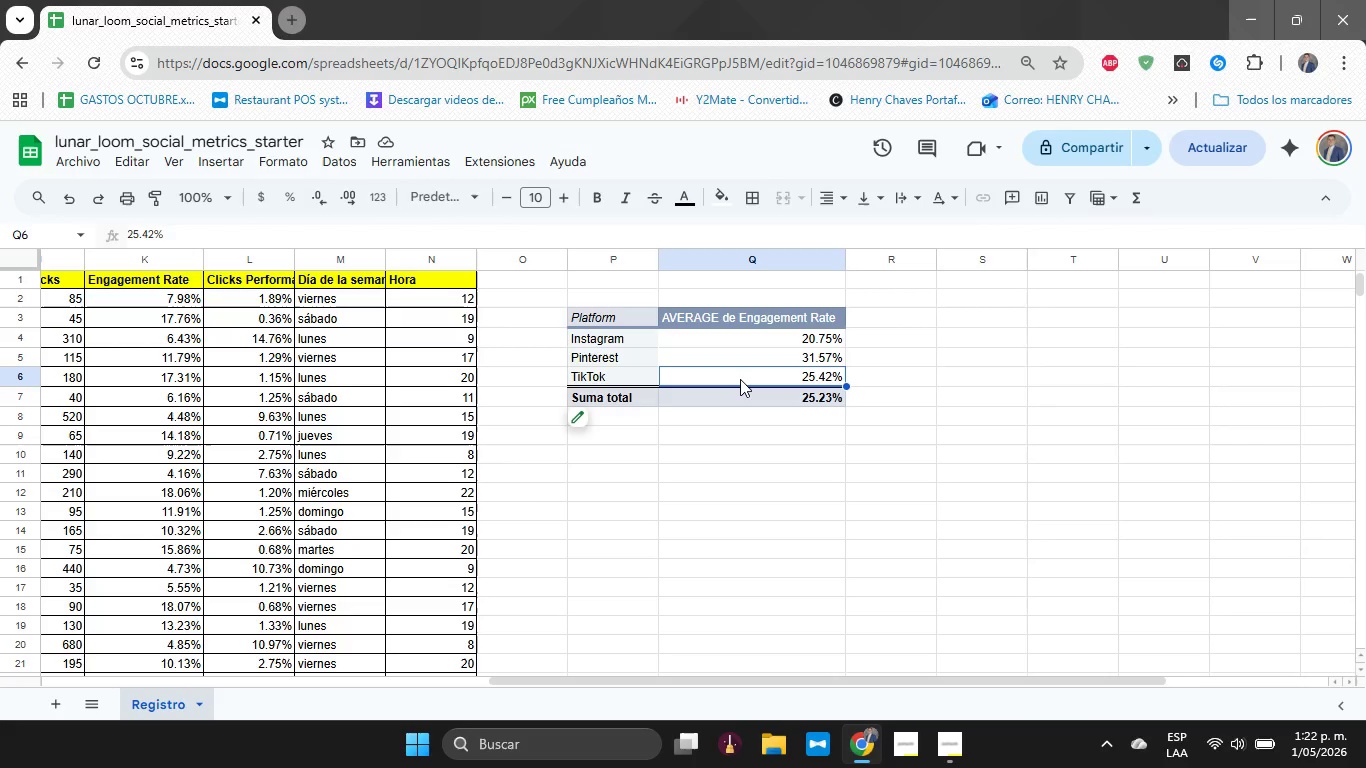 
key(Control+A)
 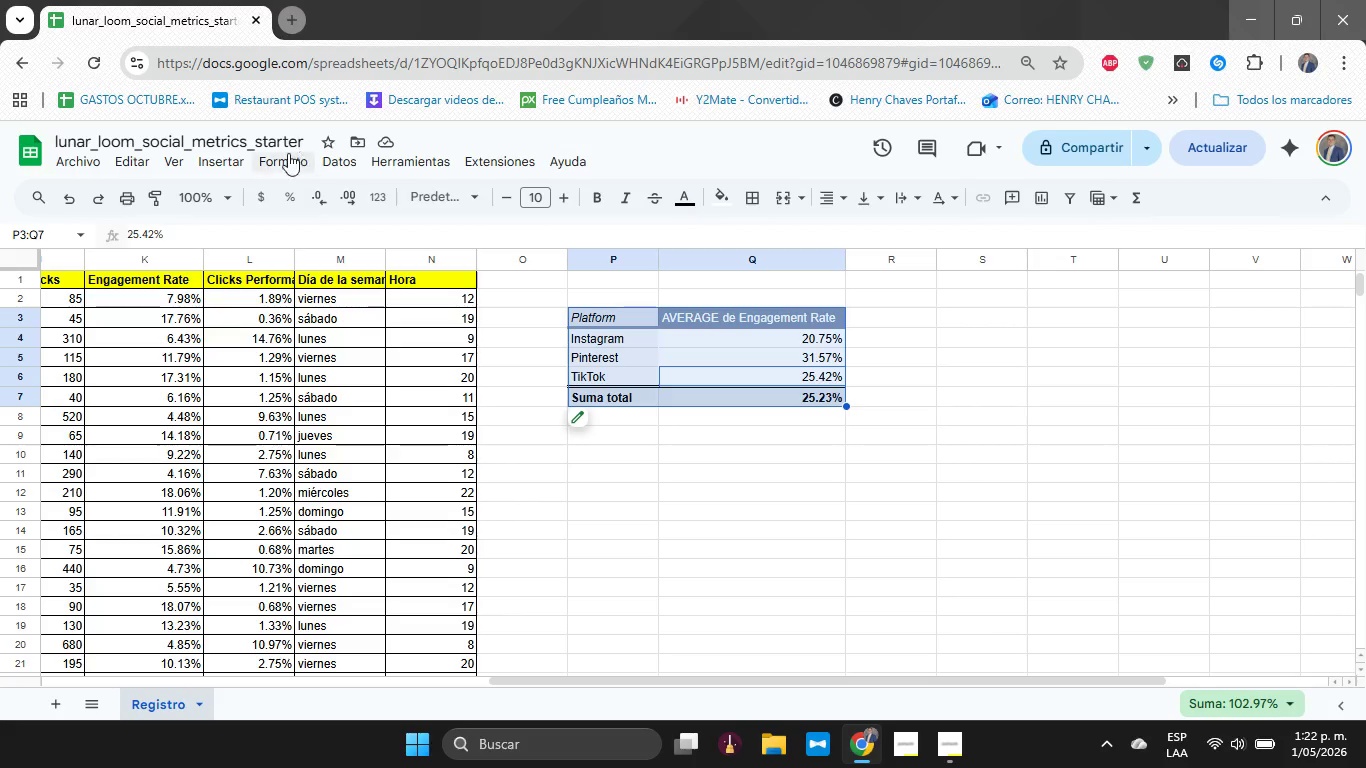 
left_click([234, 164])
 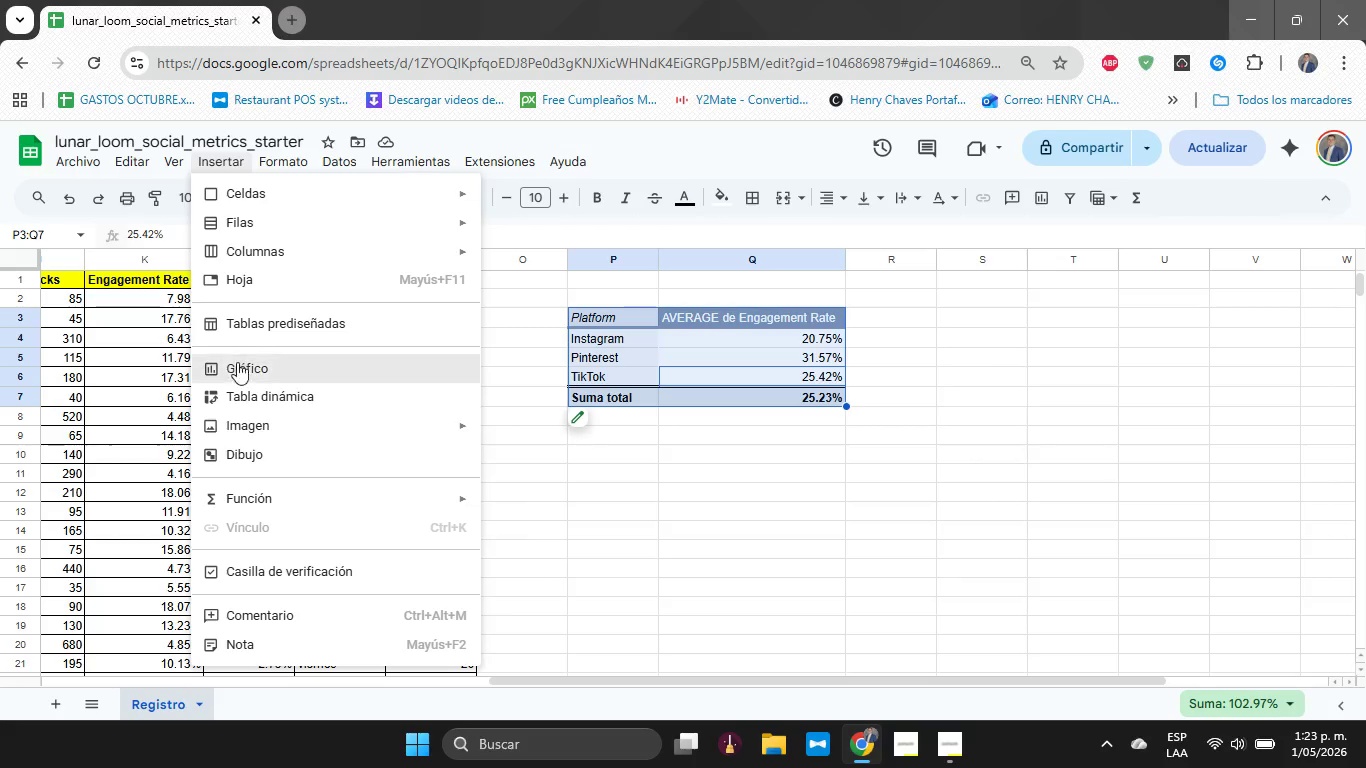 
left_click([255, 365])
 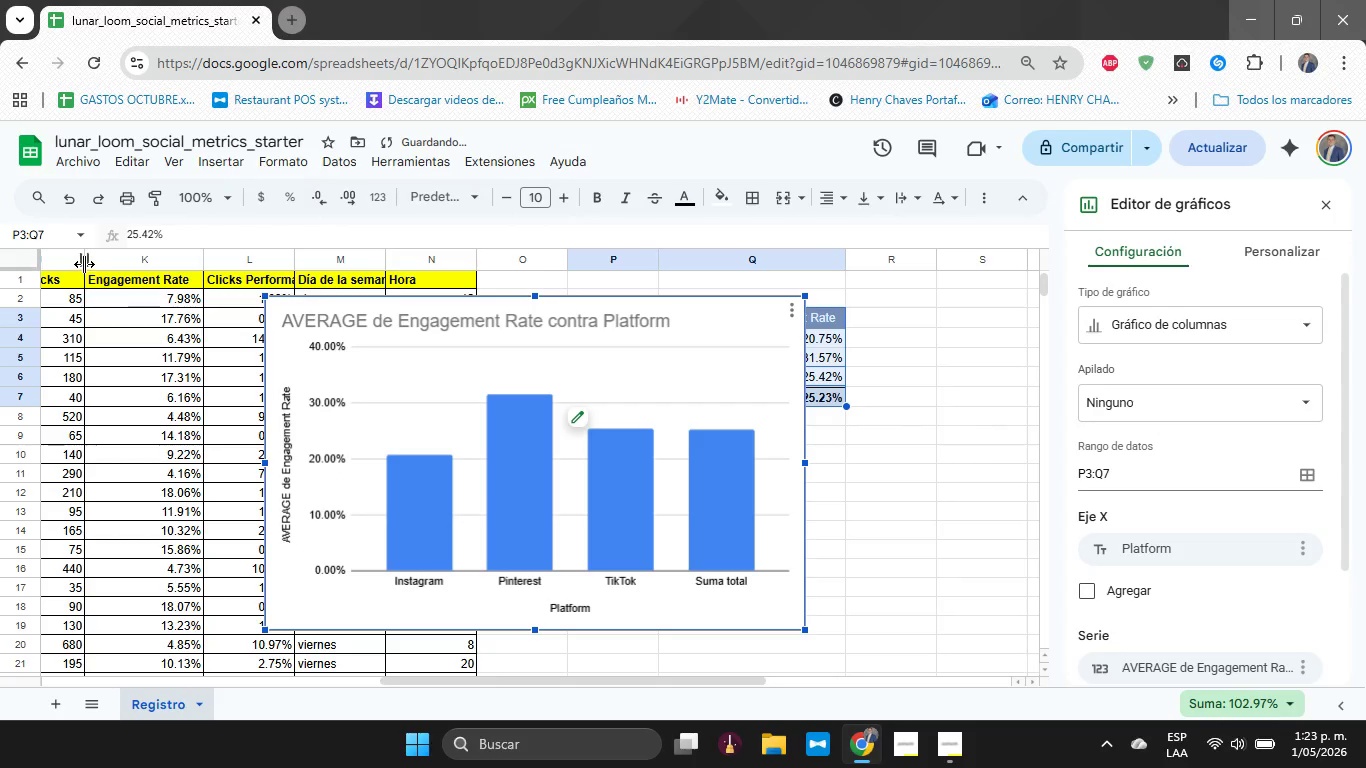 
wait(6.94)
 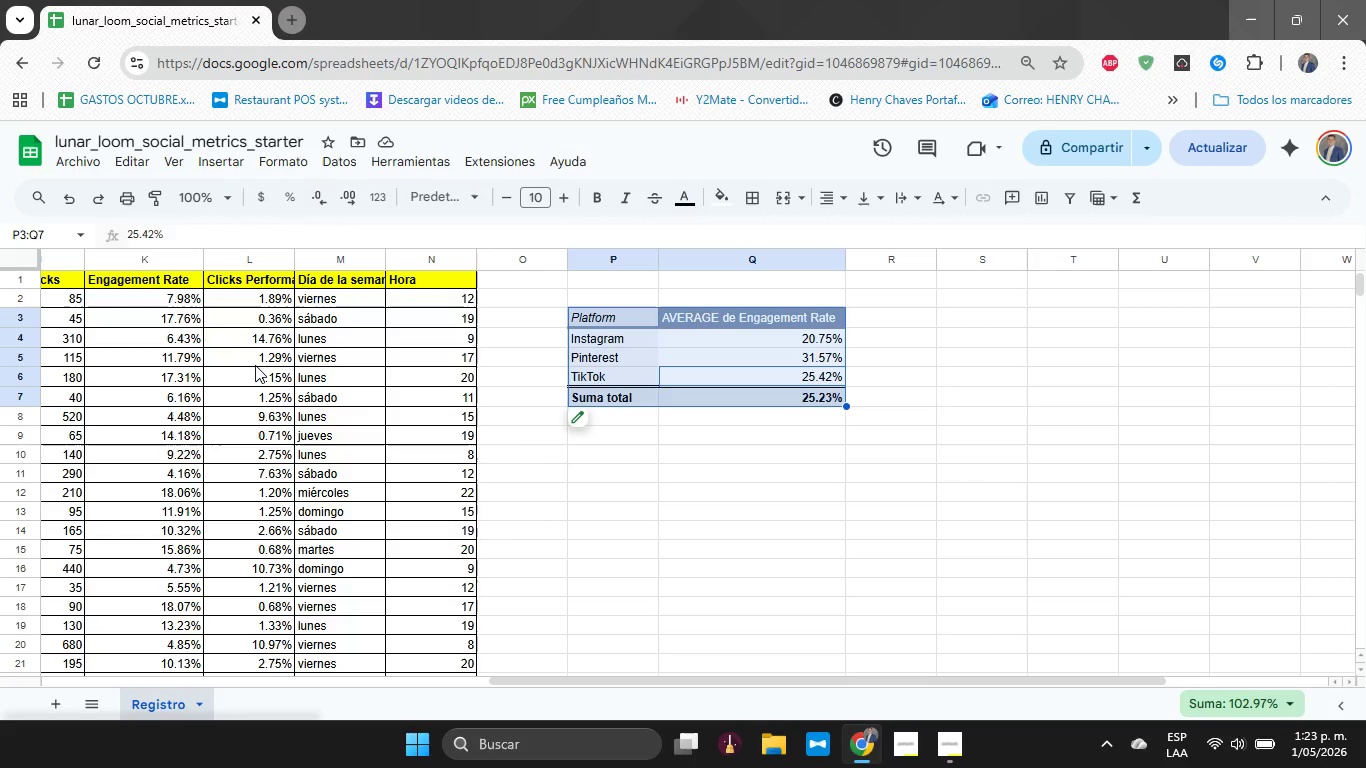 
left_click_drag(start_coordinate=[268, 299], to_coordinate=[571, 461])
 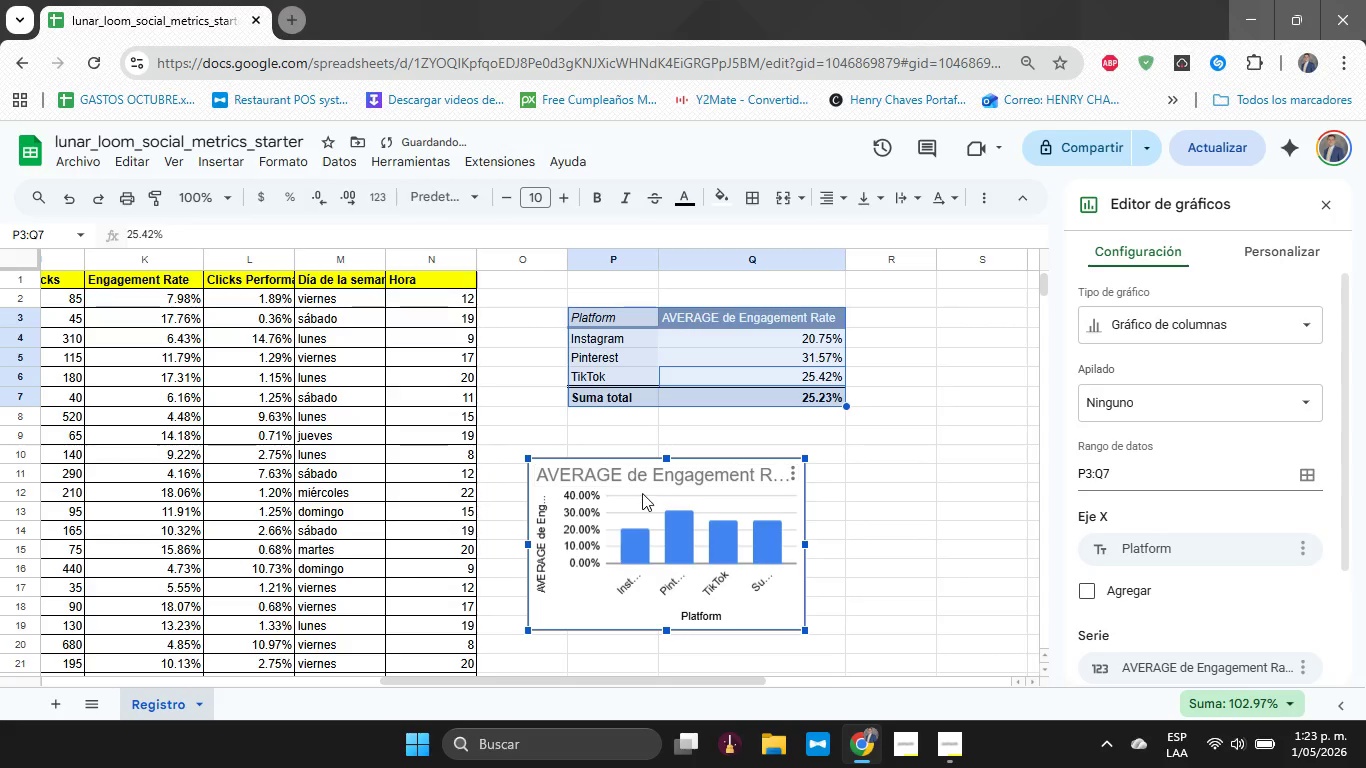 
left_click_drag(start_coordinate=[642, 493], to_coordinate=[685, 466])
 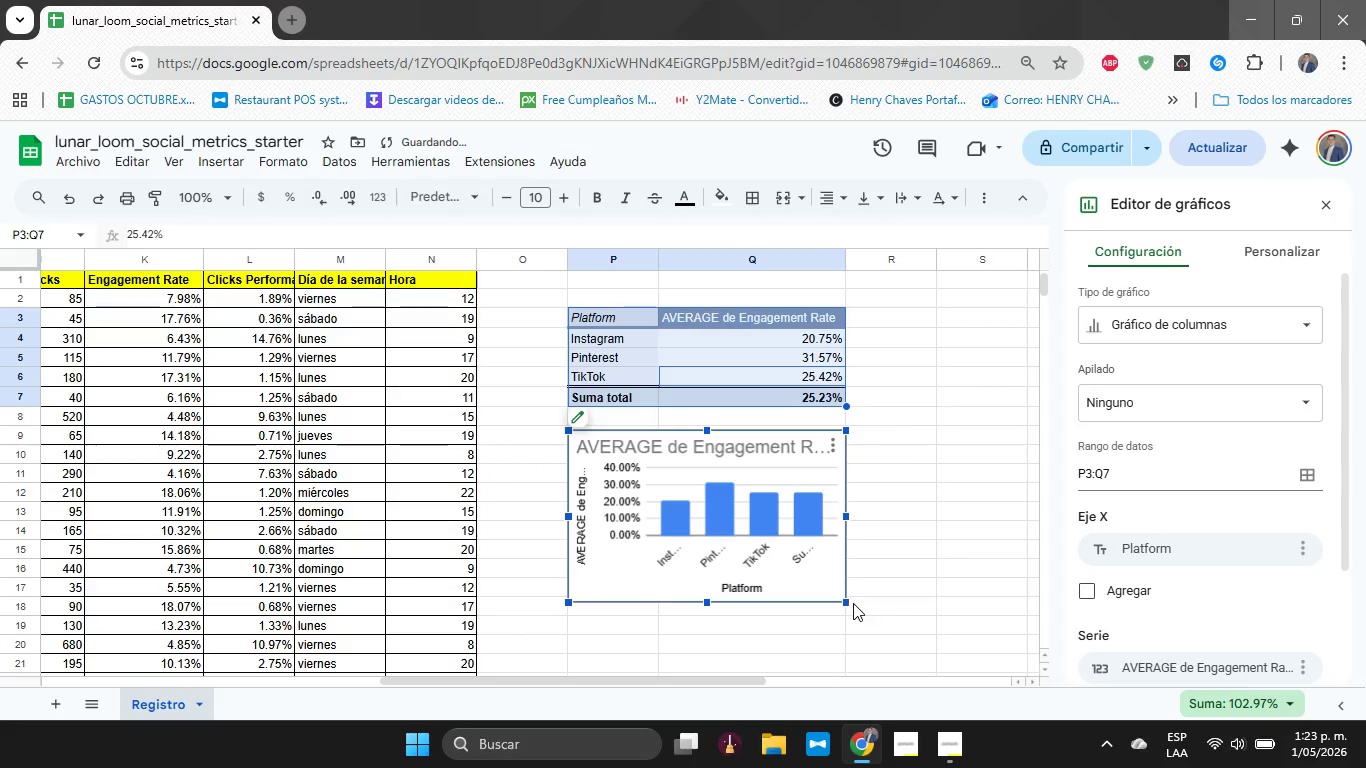 
left_click_drag(start_coordinate=[844, 603], to_coordinate=[895, 556])
 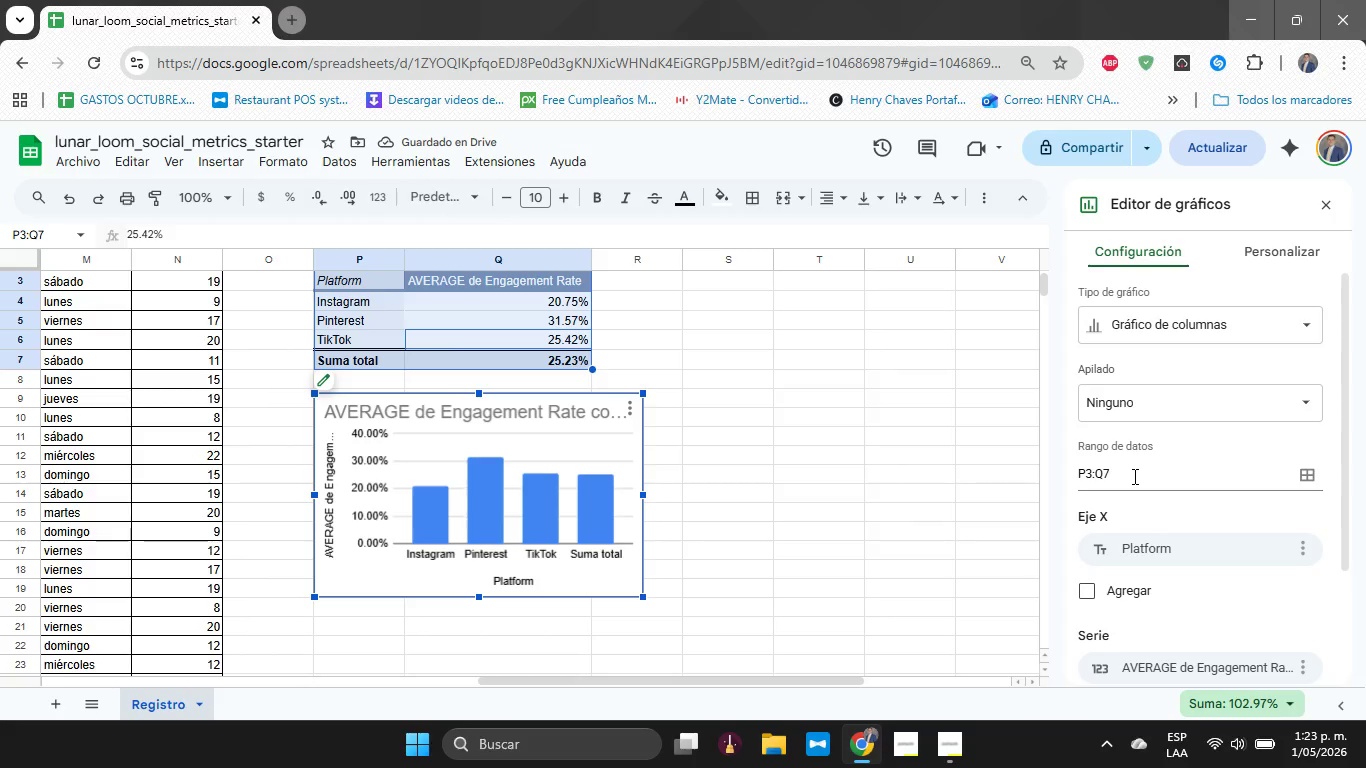 
wait(5.11)
 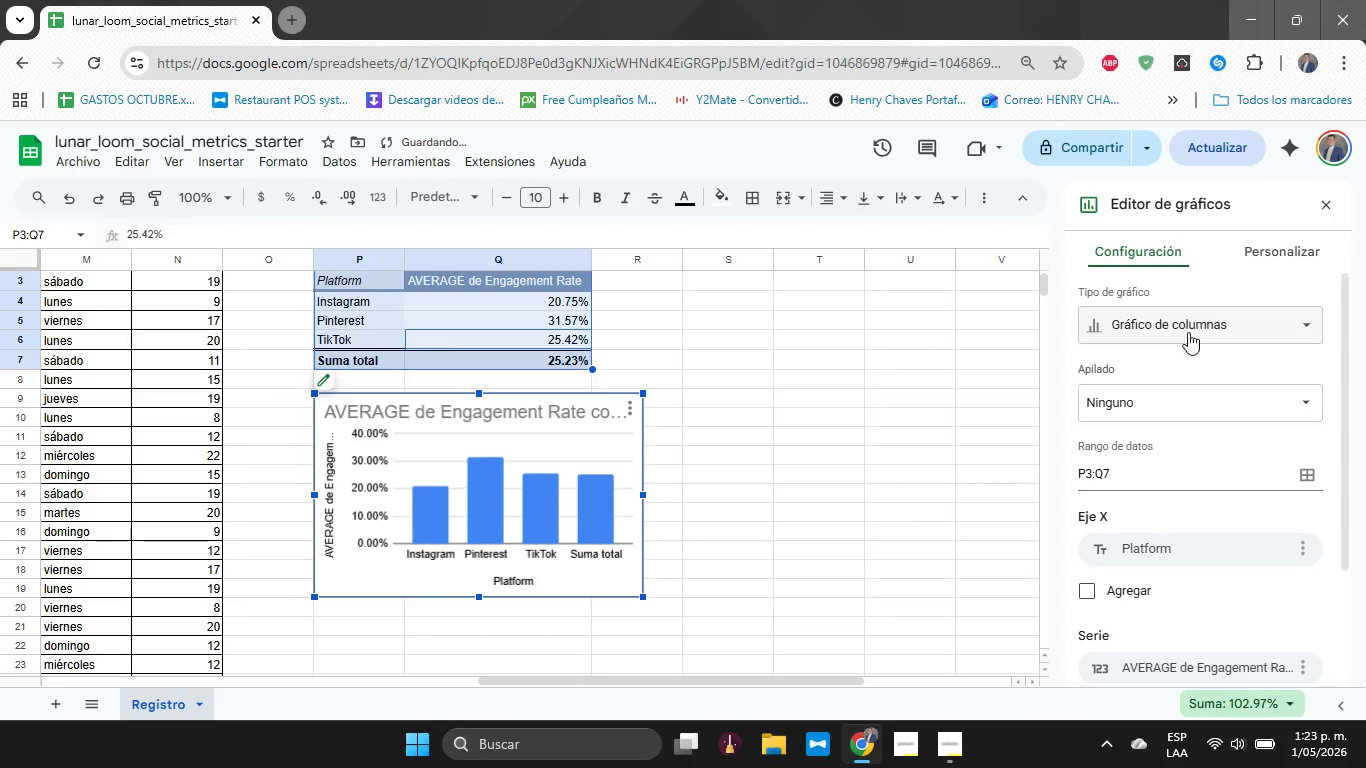 
left_click([1121, 475])
 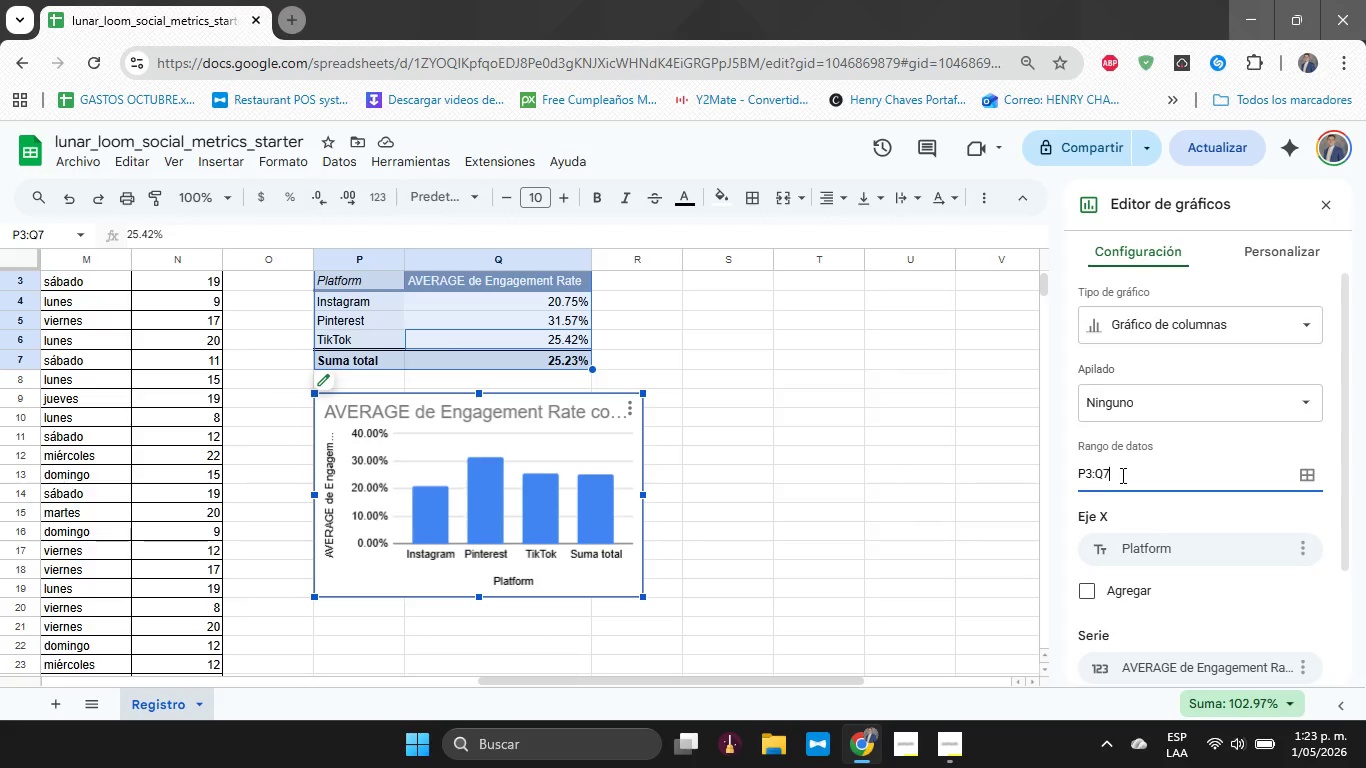 
key(Backspace)
 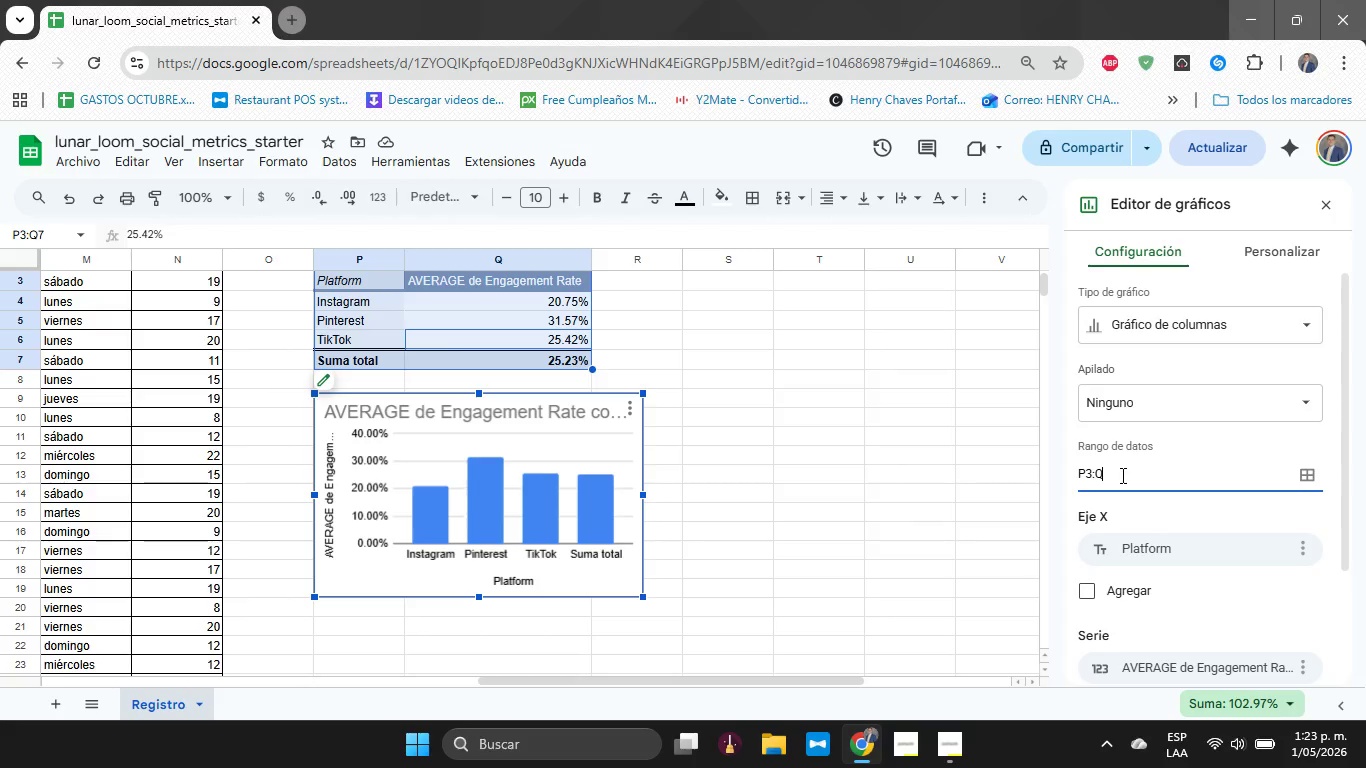 
key(6)
 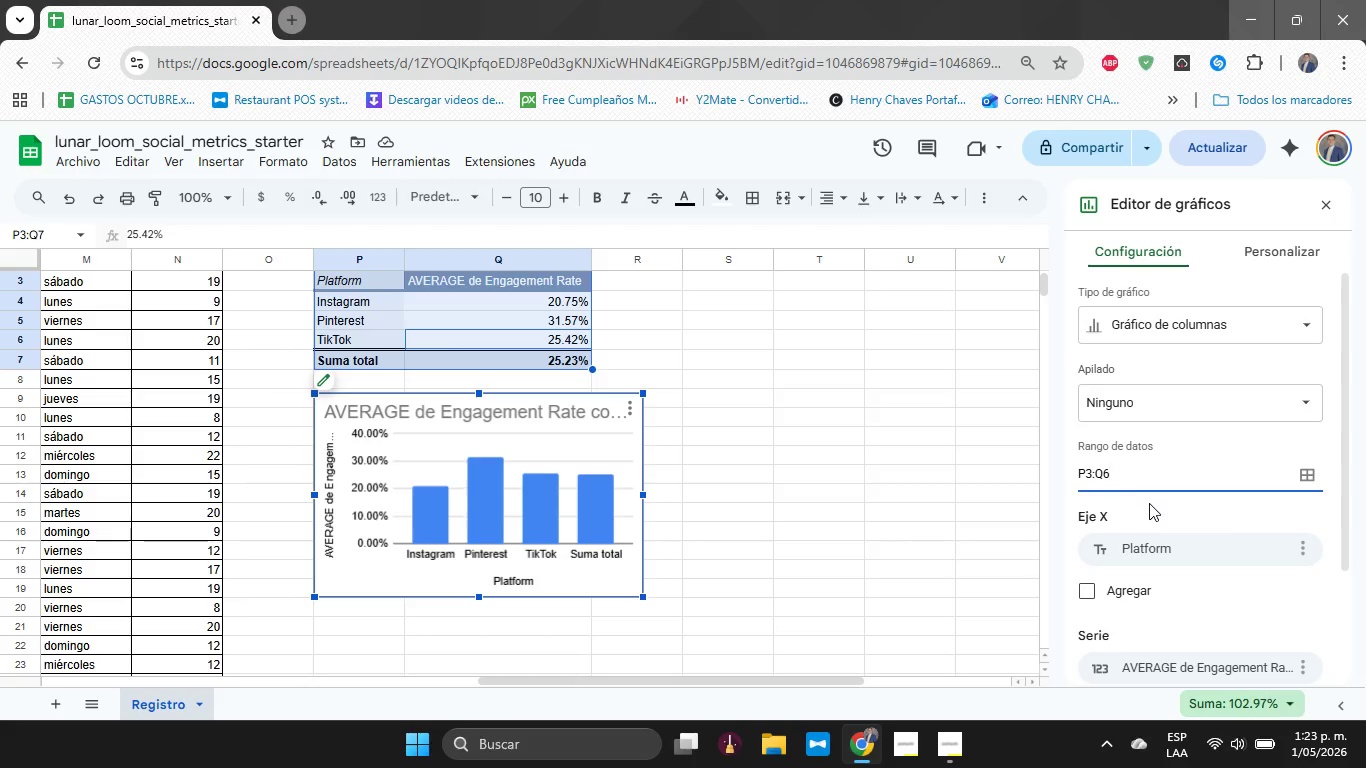 
double_click([1149, 503])
 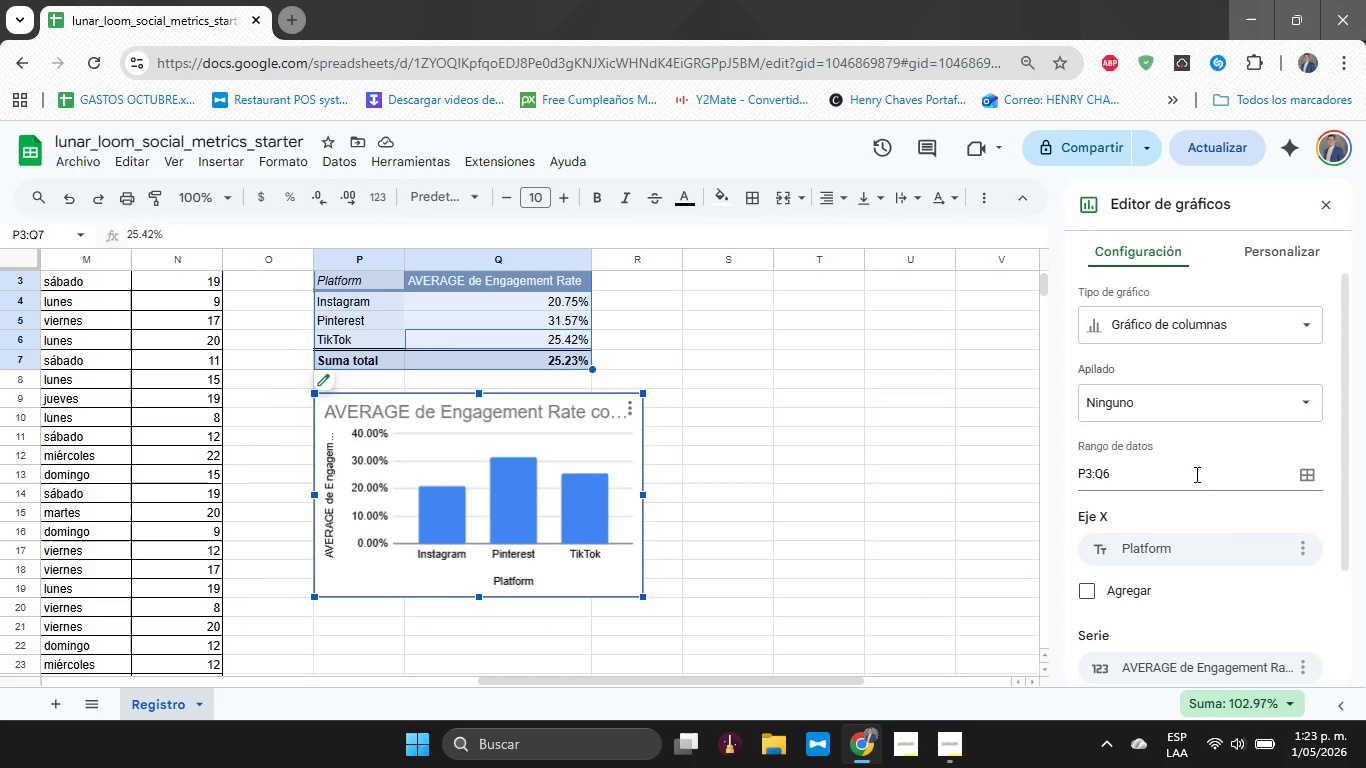 
wait(19.72)
 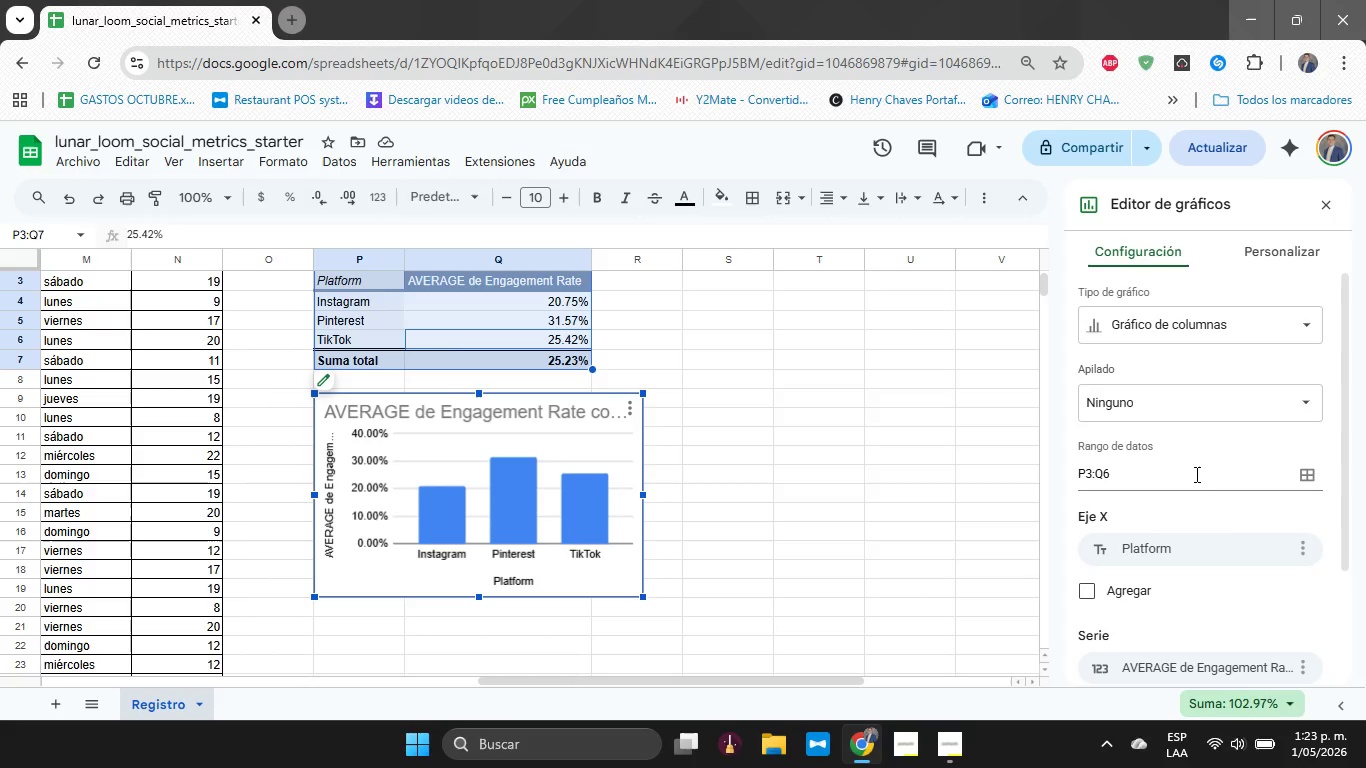 
key(Alt+Tab)